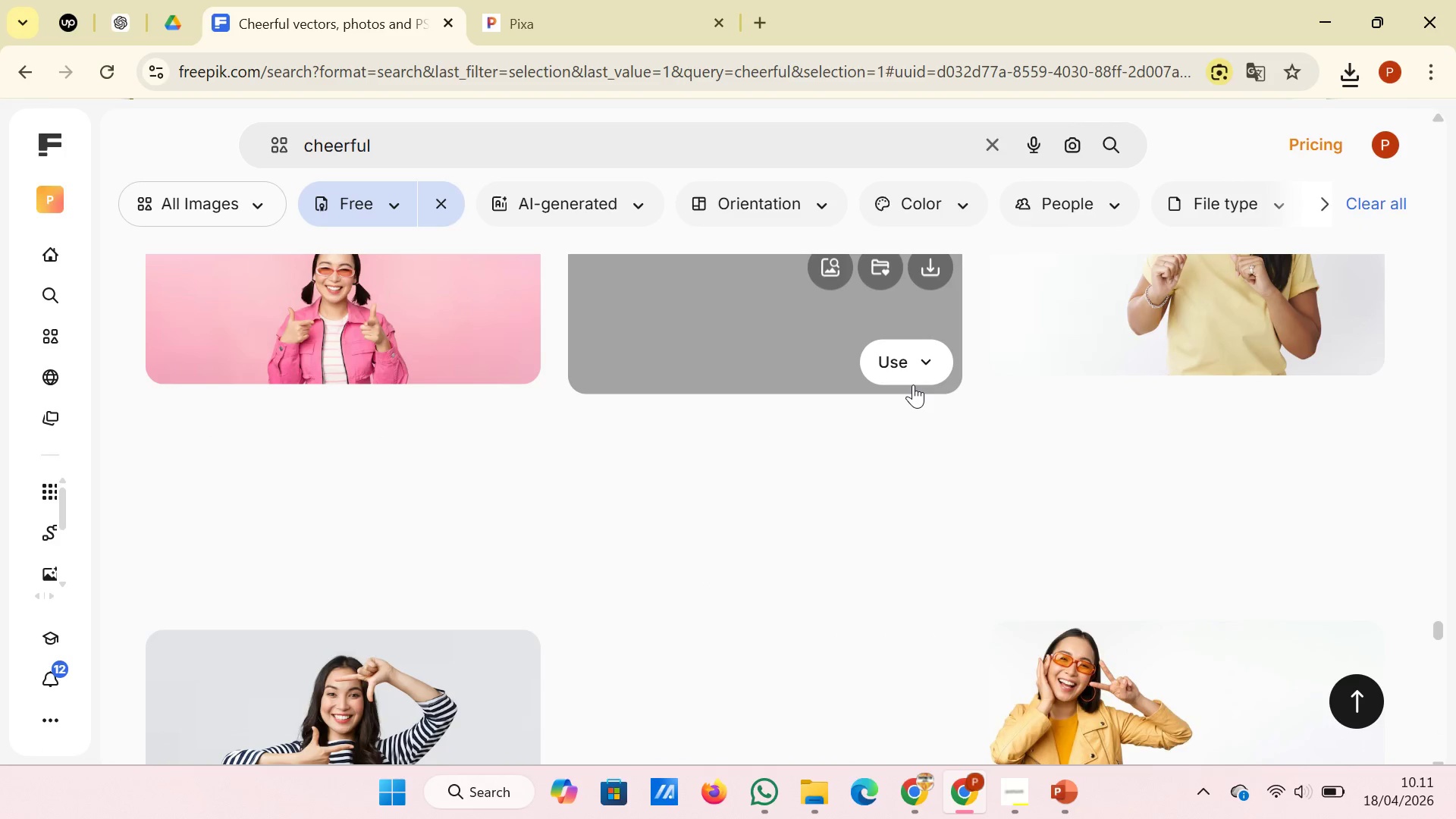 
key(Mute)
 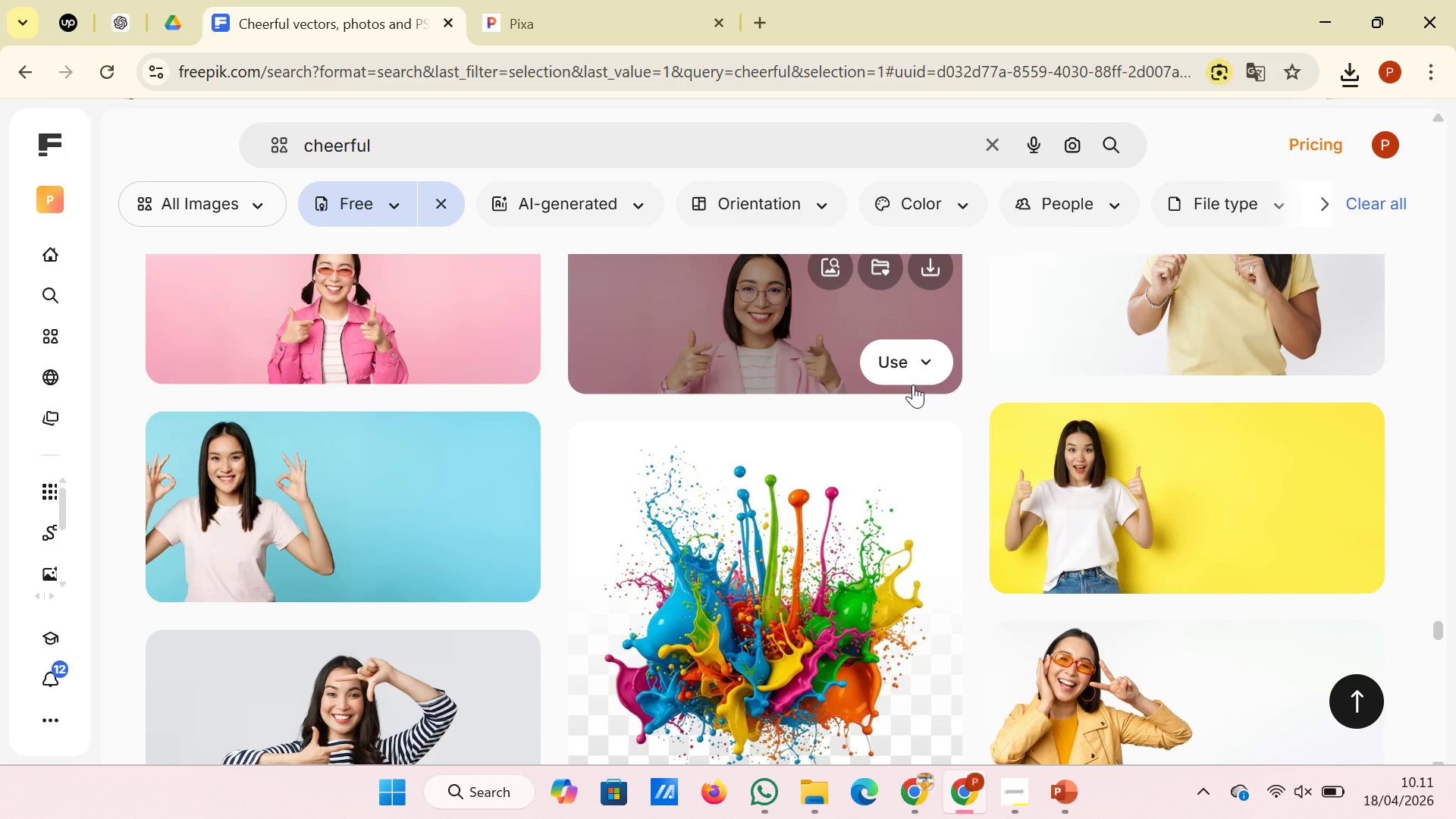 
wait(5.86)
 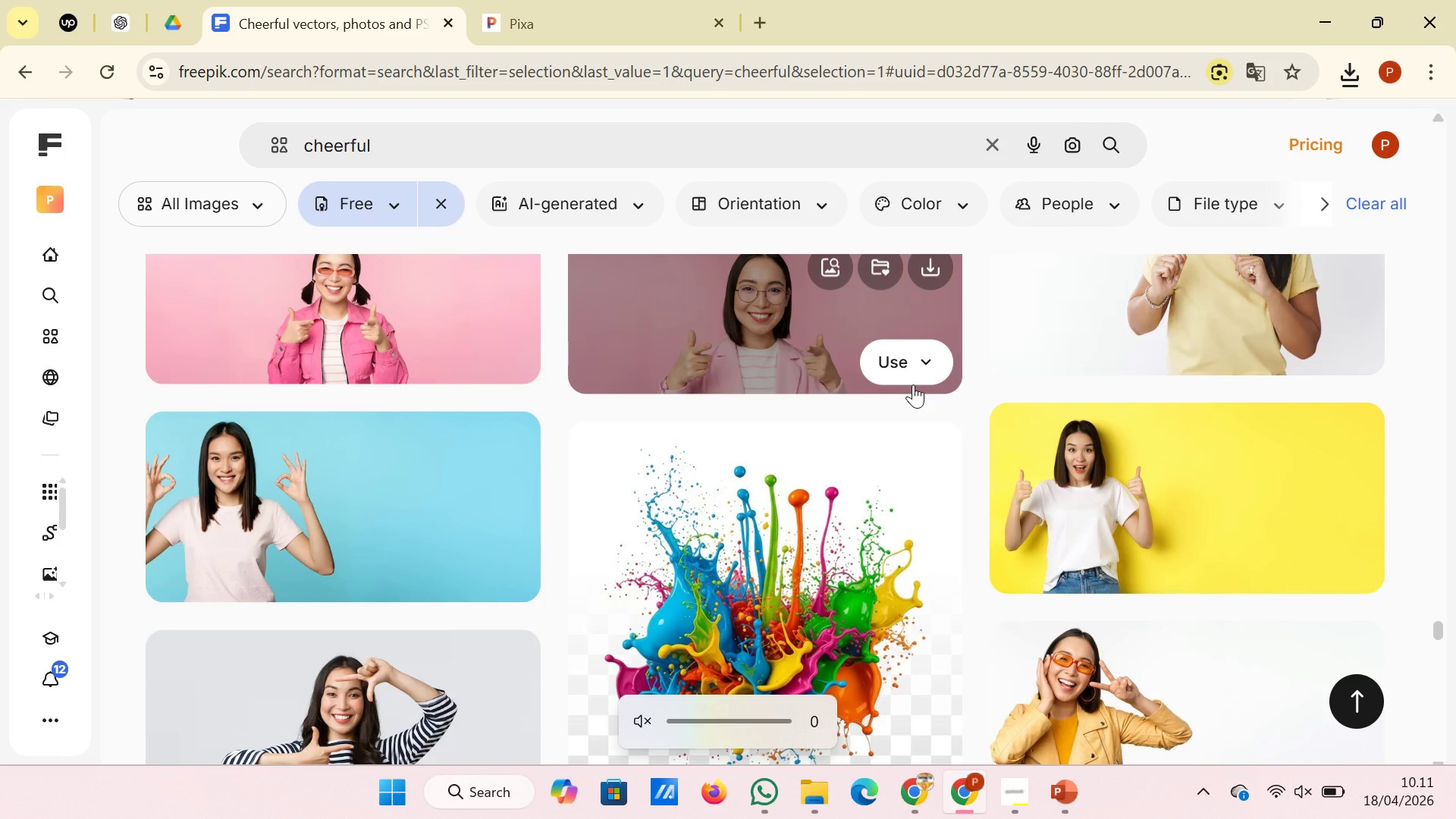 
scroll: coordinate [638, 453], scroll_direction: down, amount: 15.0
 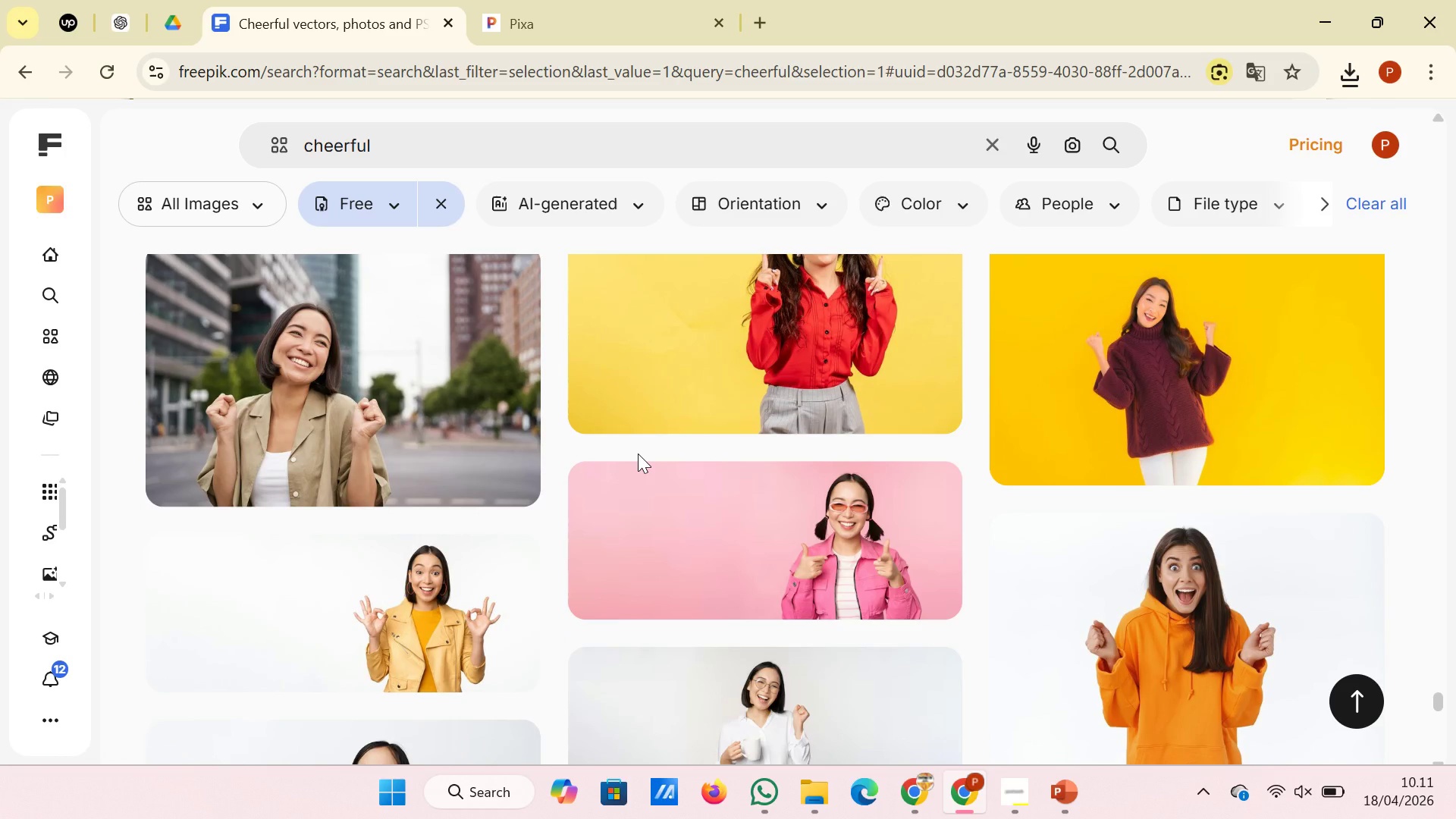 
scroll: coordinate [638, 453], scroll_direction: down, amount: 3.0
 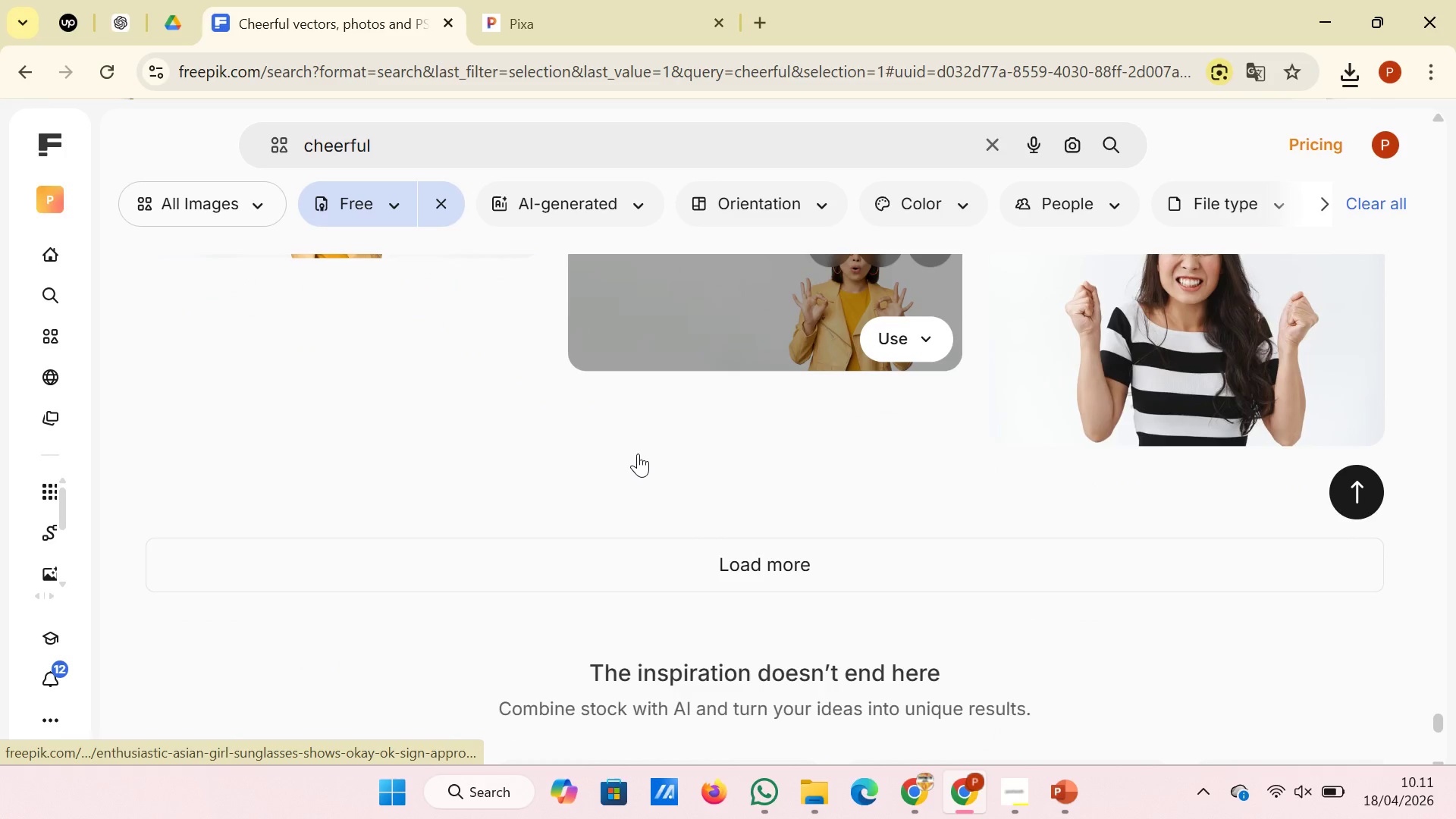 
left_click([712, 555])
 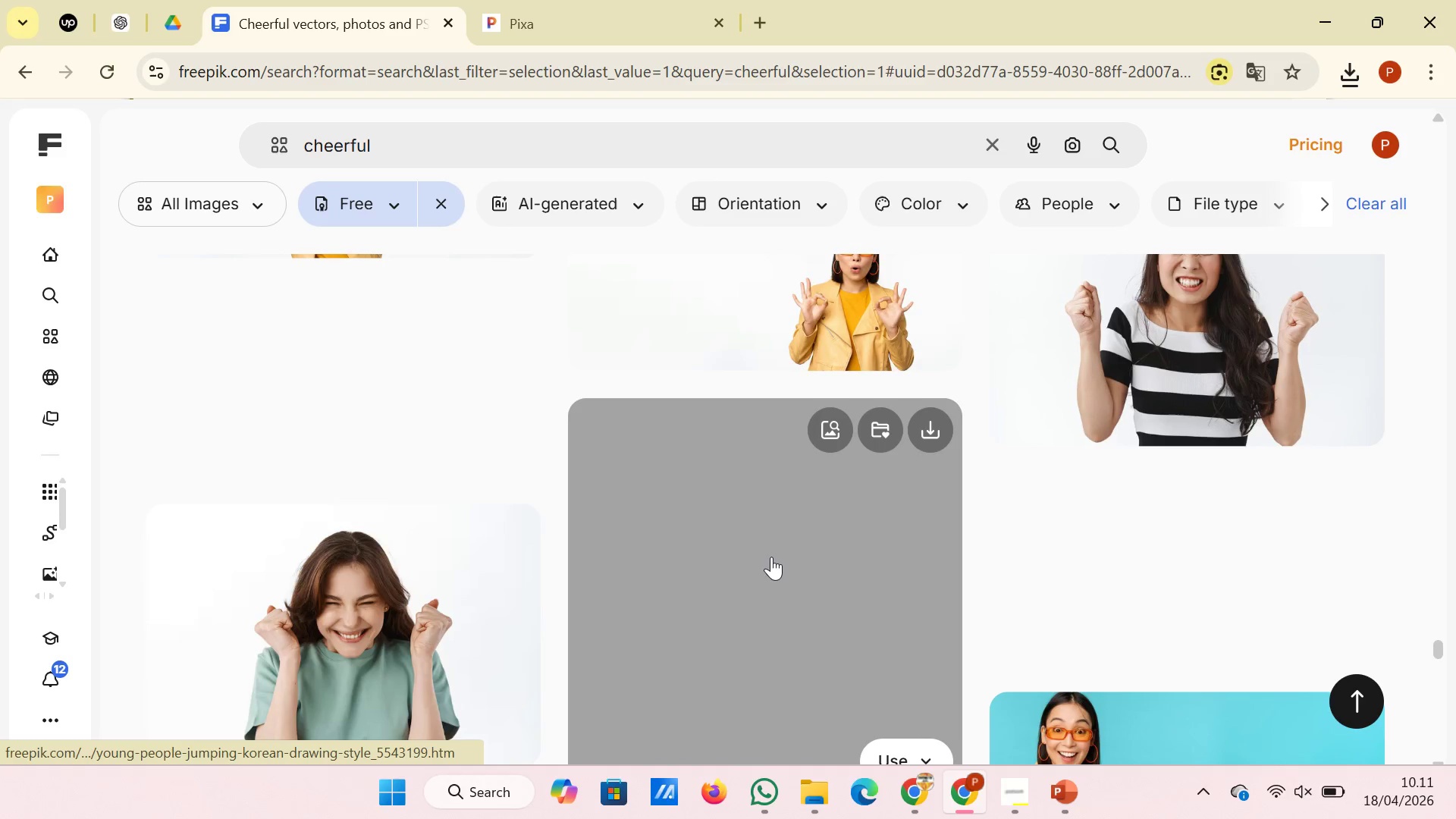 
scroll: coordinate [1094, 519], scroll_direction: down, amount: 12.0
 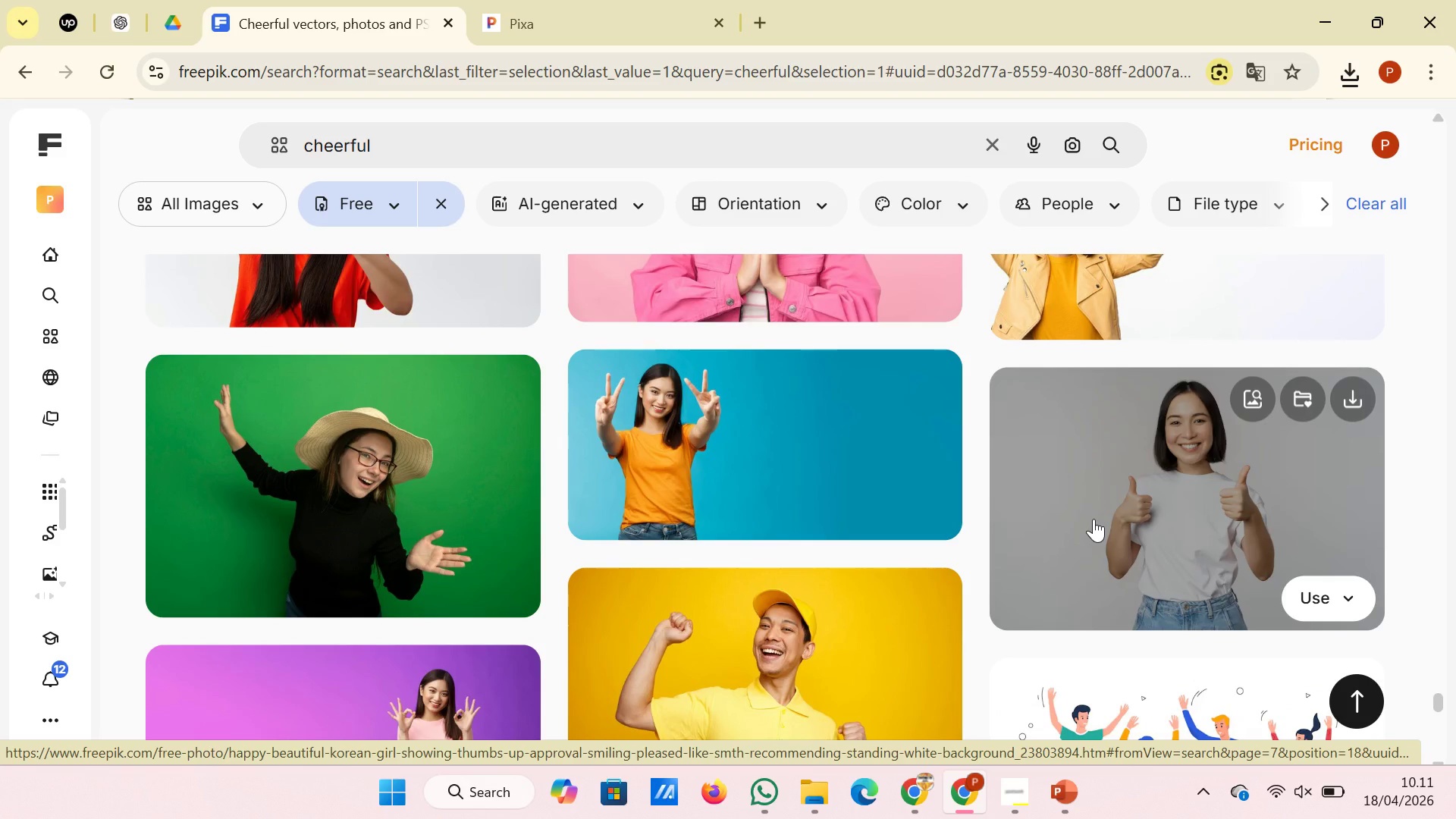 
scroll: coordinate [1091, 518], scroll_direction: down, amount: 4.0
 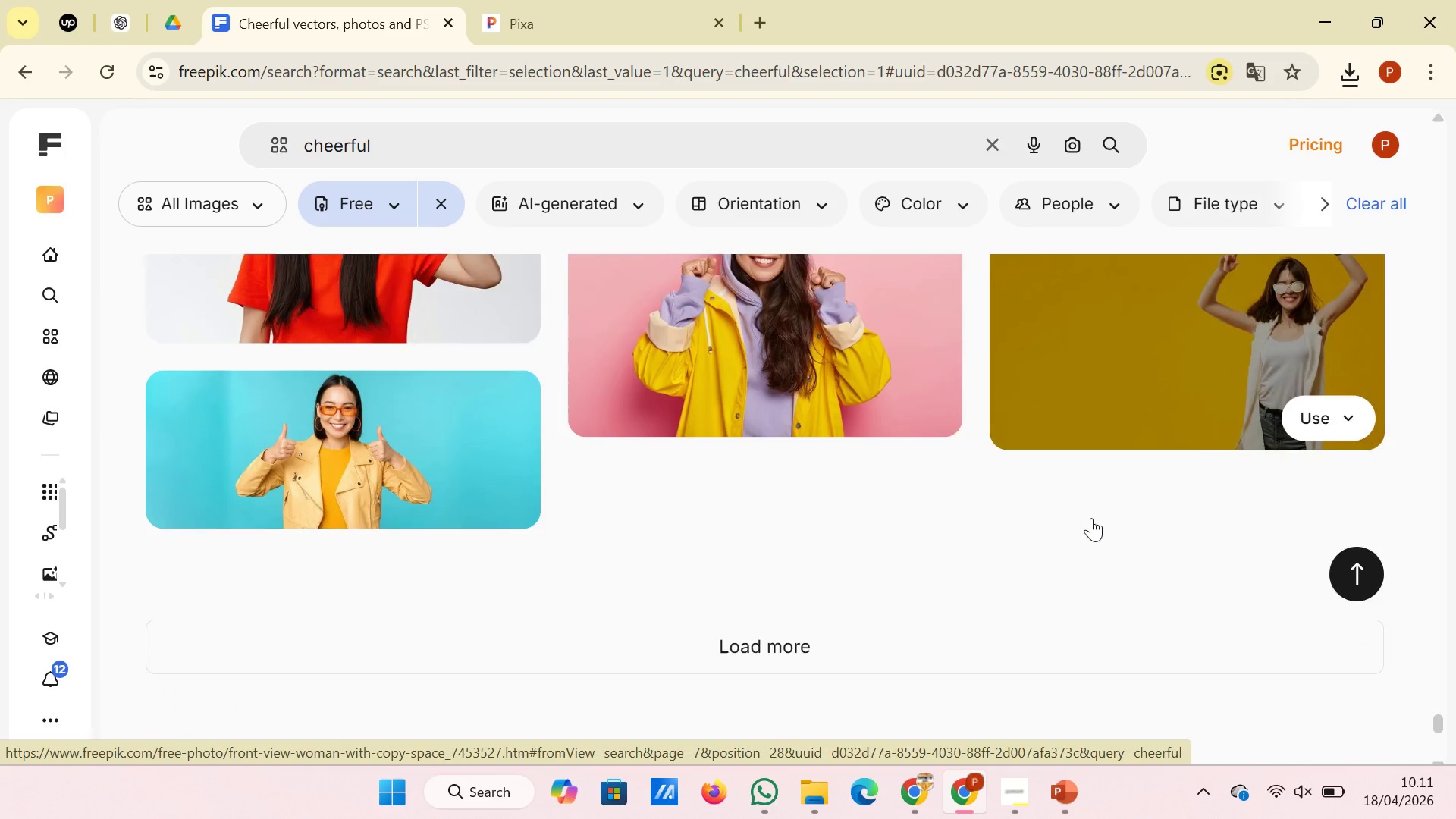 
left_click([821, 542])
 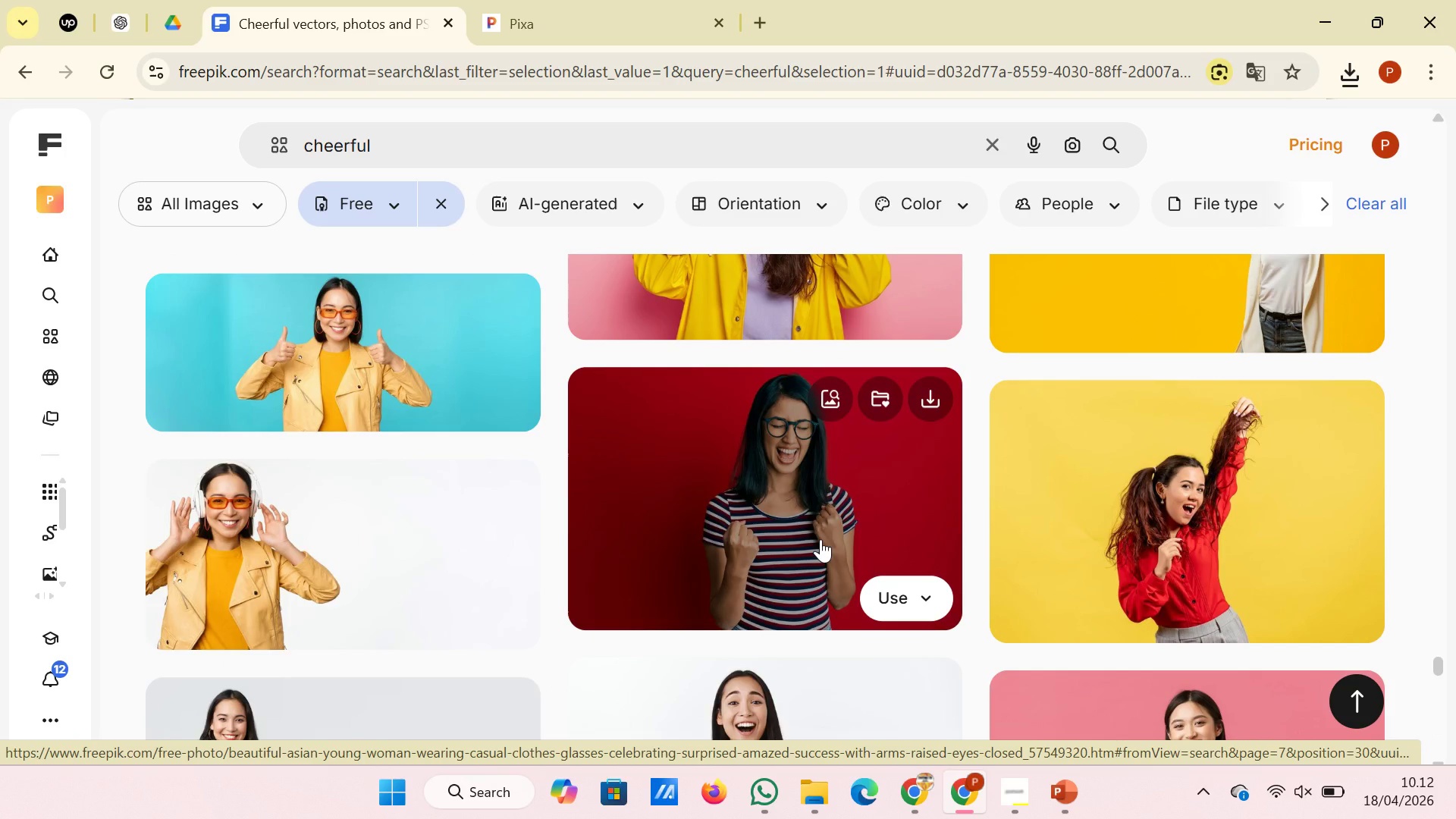 
scroll: coordinate [843, 538], scroll_direction: down, amount: 15.0
 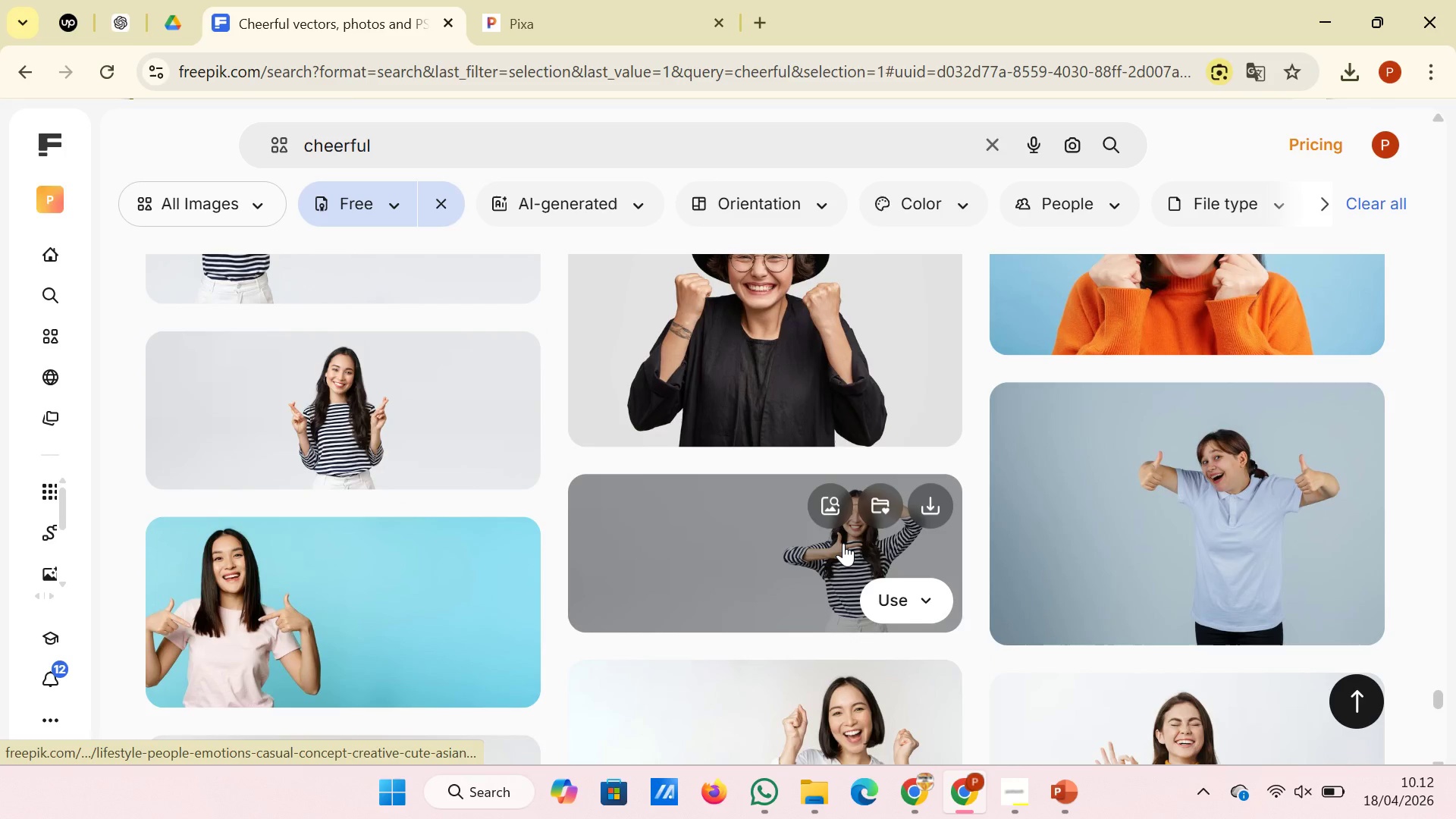 
scroll: coordinate [843, 549], scroll_direction: down, amount: 16.0
 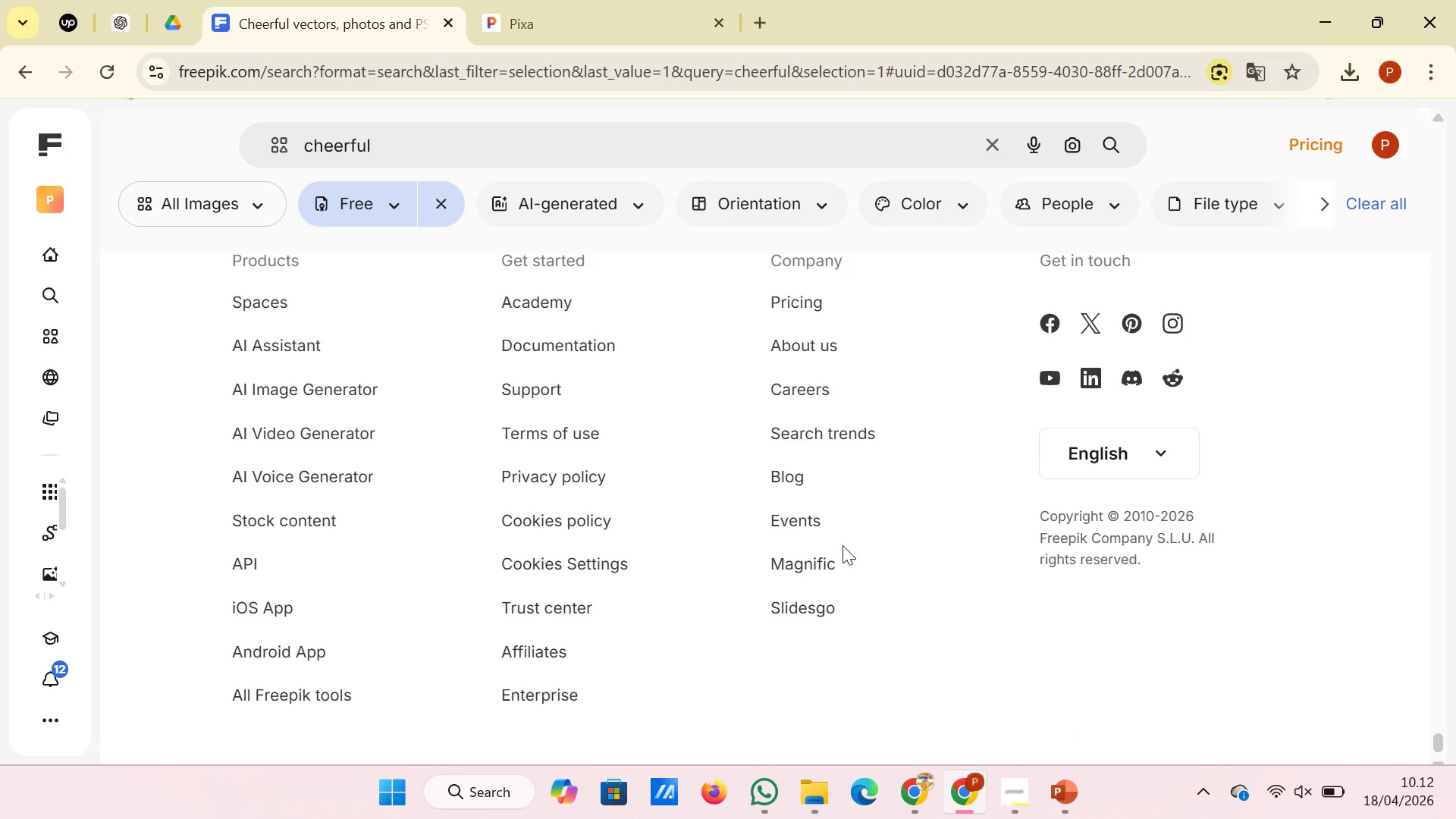 
scroll: coordinate [843, 545], scroll_direction: down, amount: 1.0
 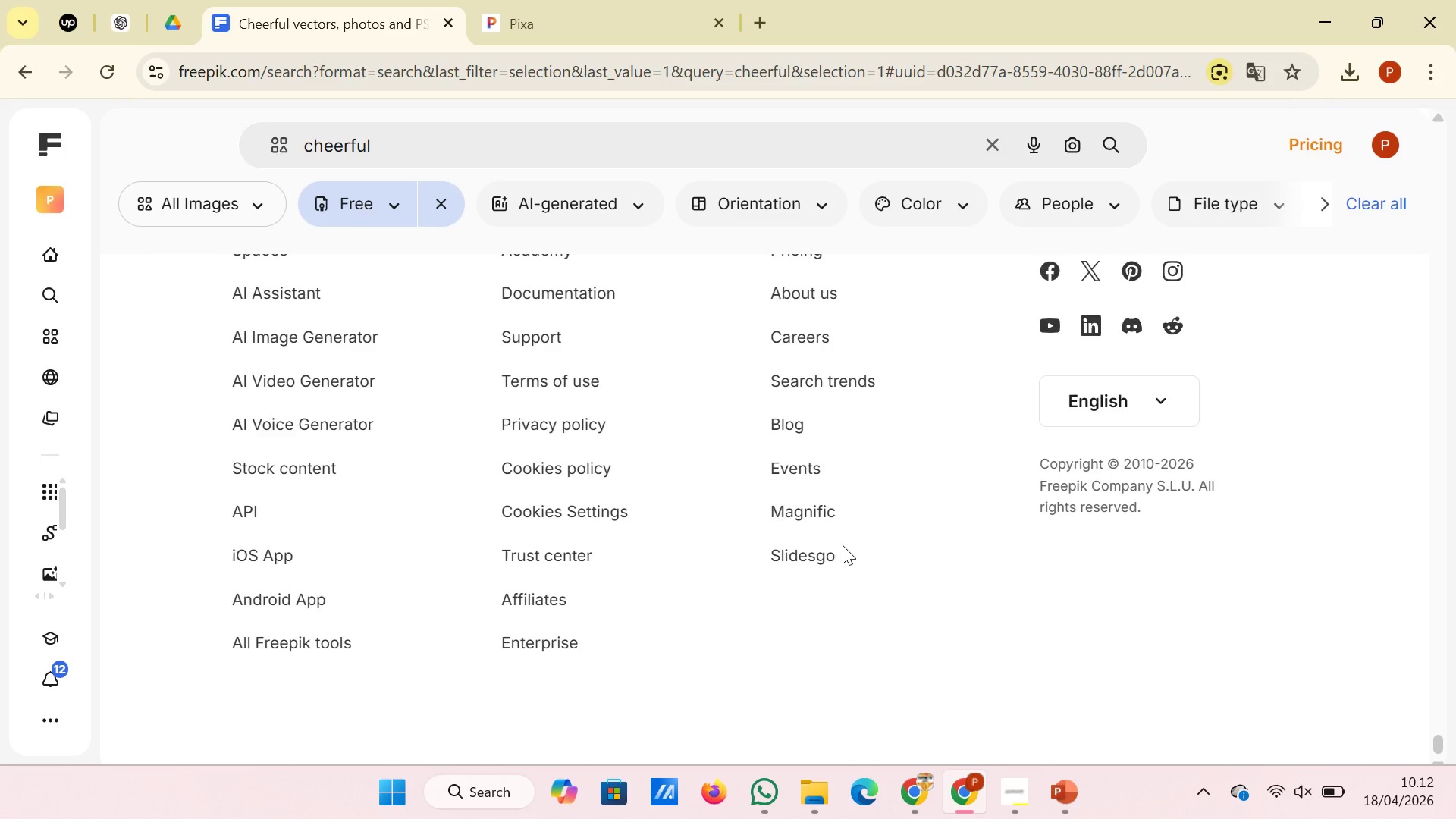 
scroll: coordinate [828, 388], scroll_direction: up, amount: 6.0
 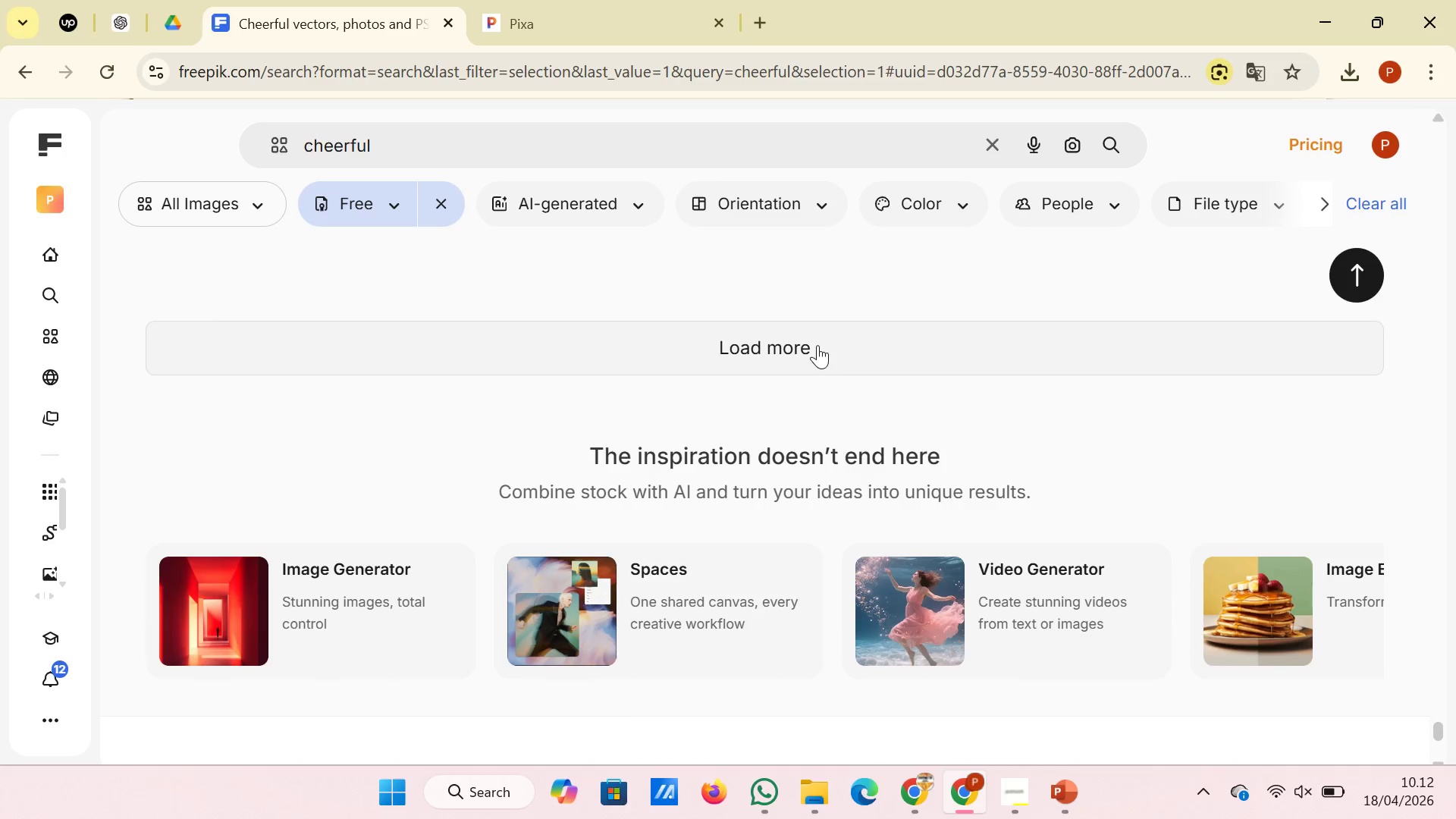 
left_click([817, 345])
 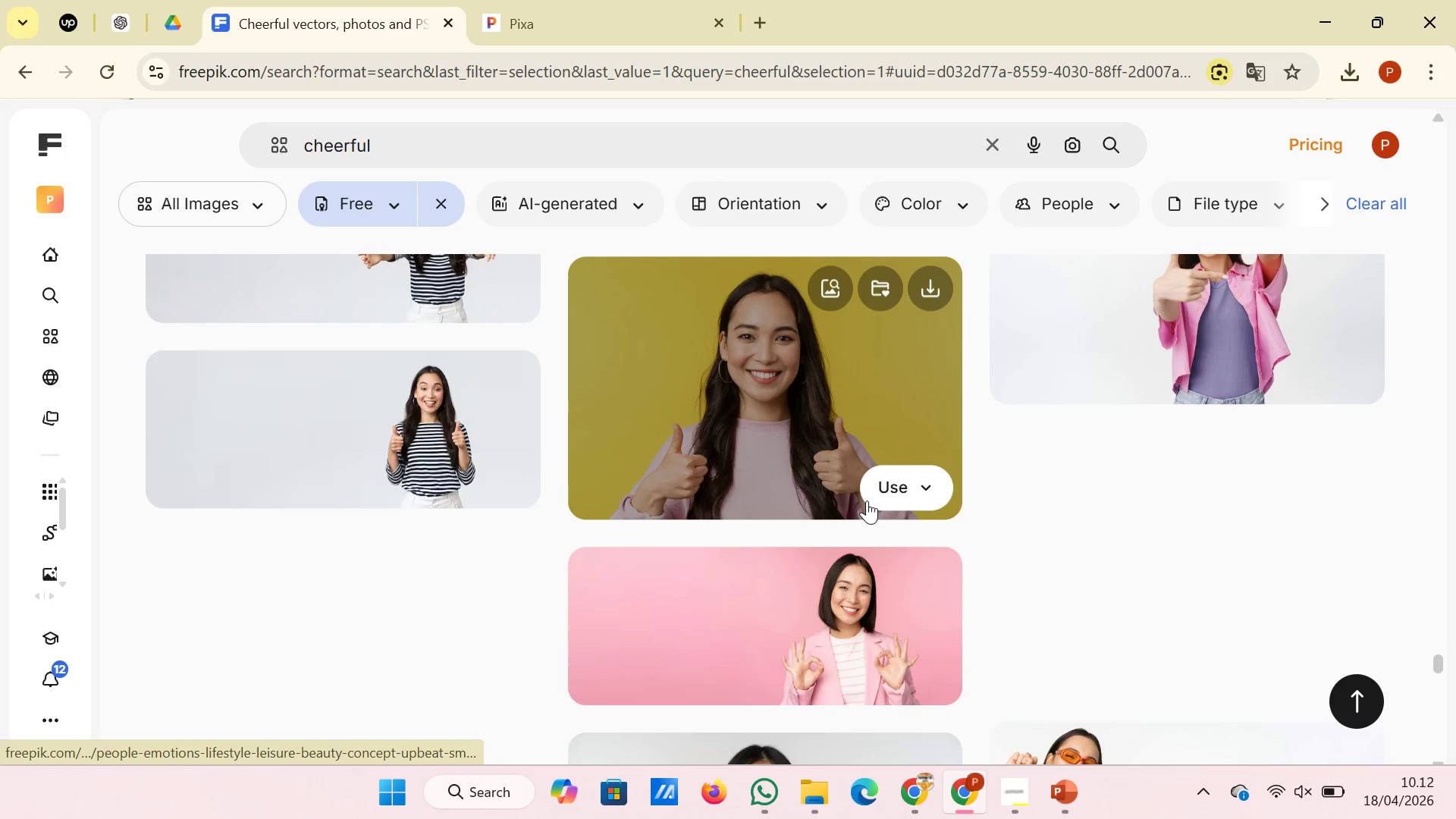 
scroll: coordinate [867, 502], scroll_direction: up, amount: 2.0
 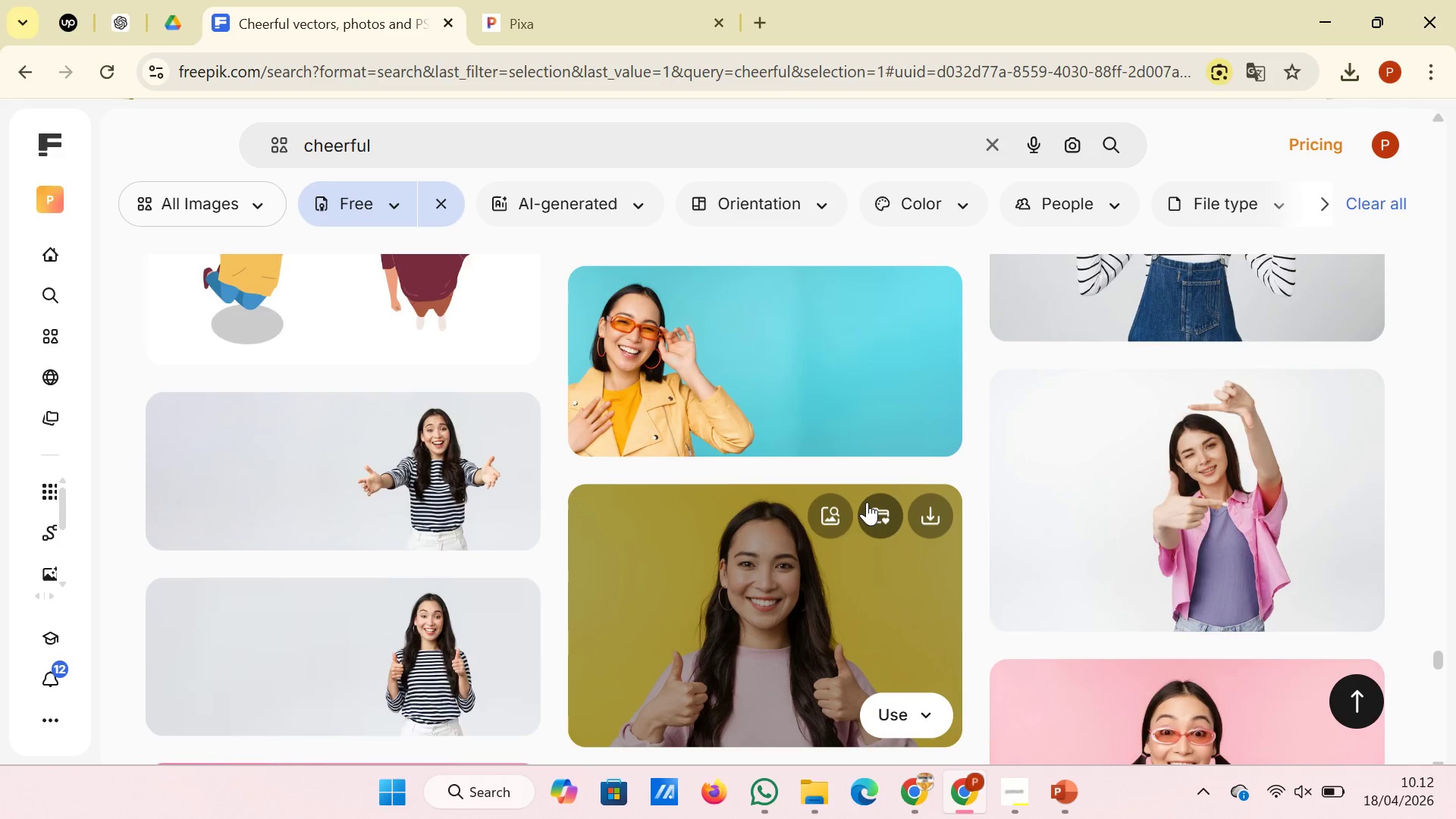 
scroll: coordinate [865, 507], scroll_direction: down, amount: 10.0
 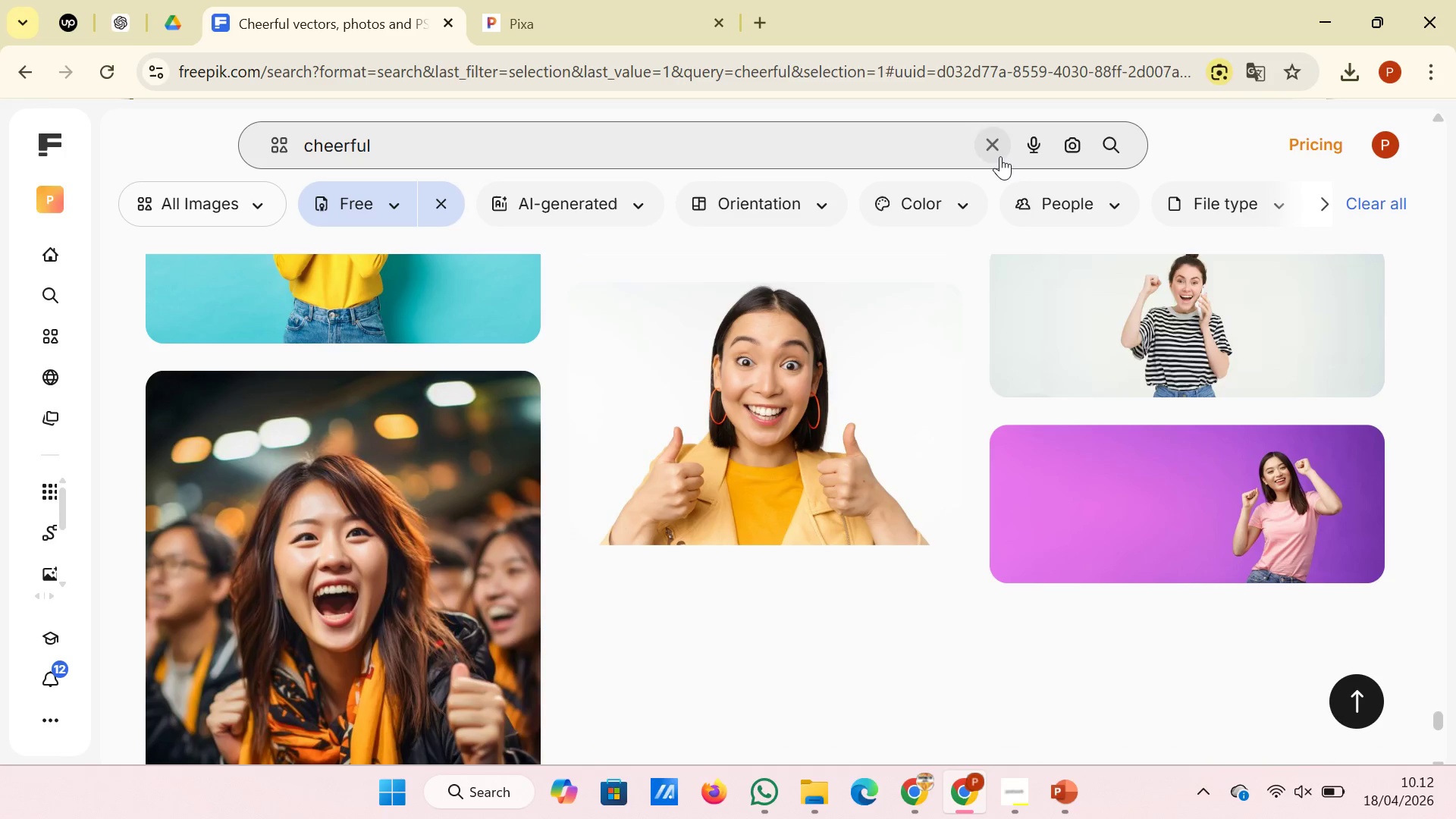 
left_click([999, 149])
 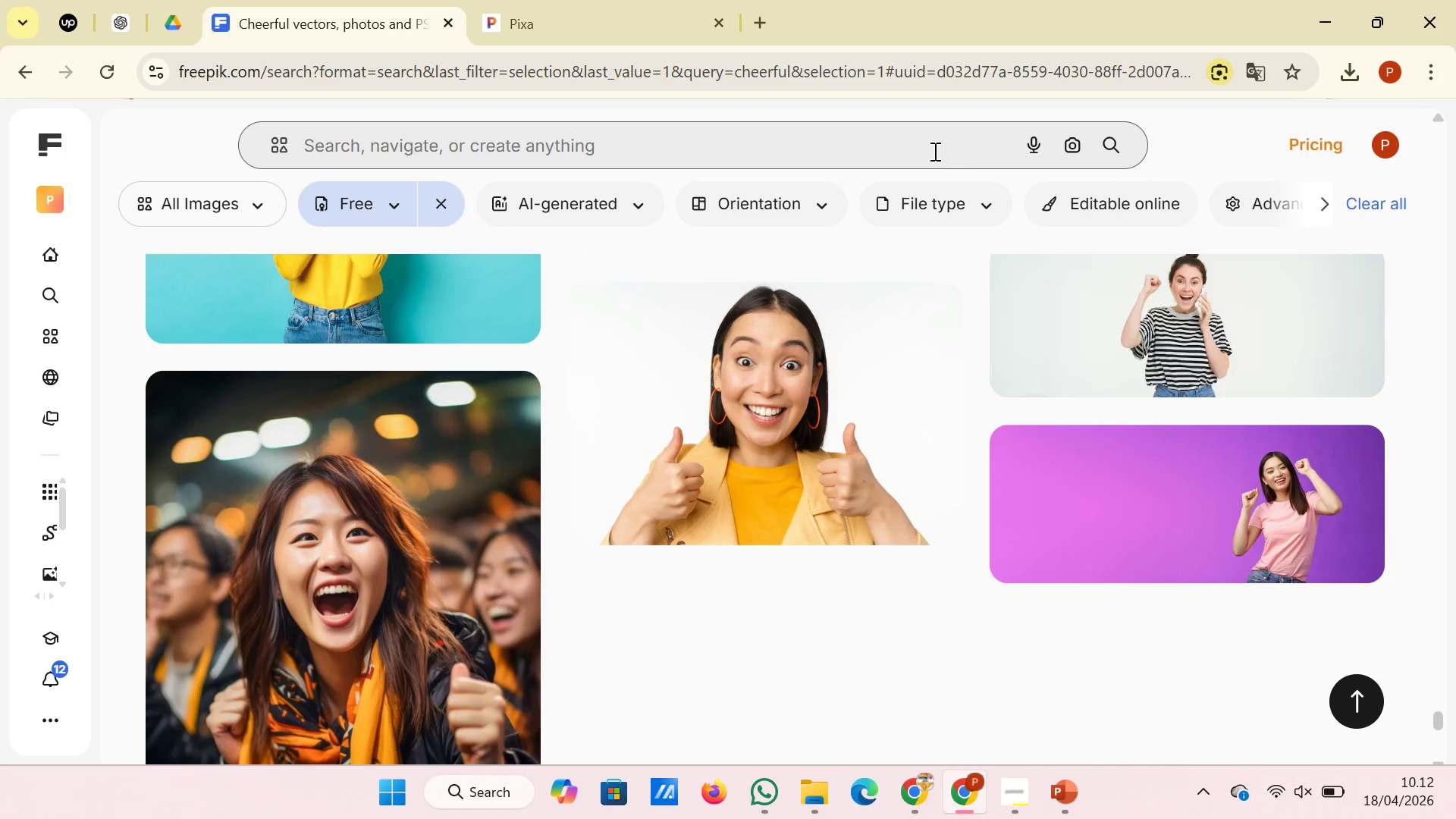 
left_click([926, 151])
 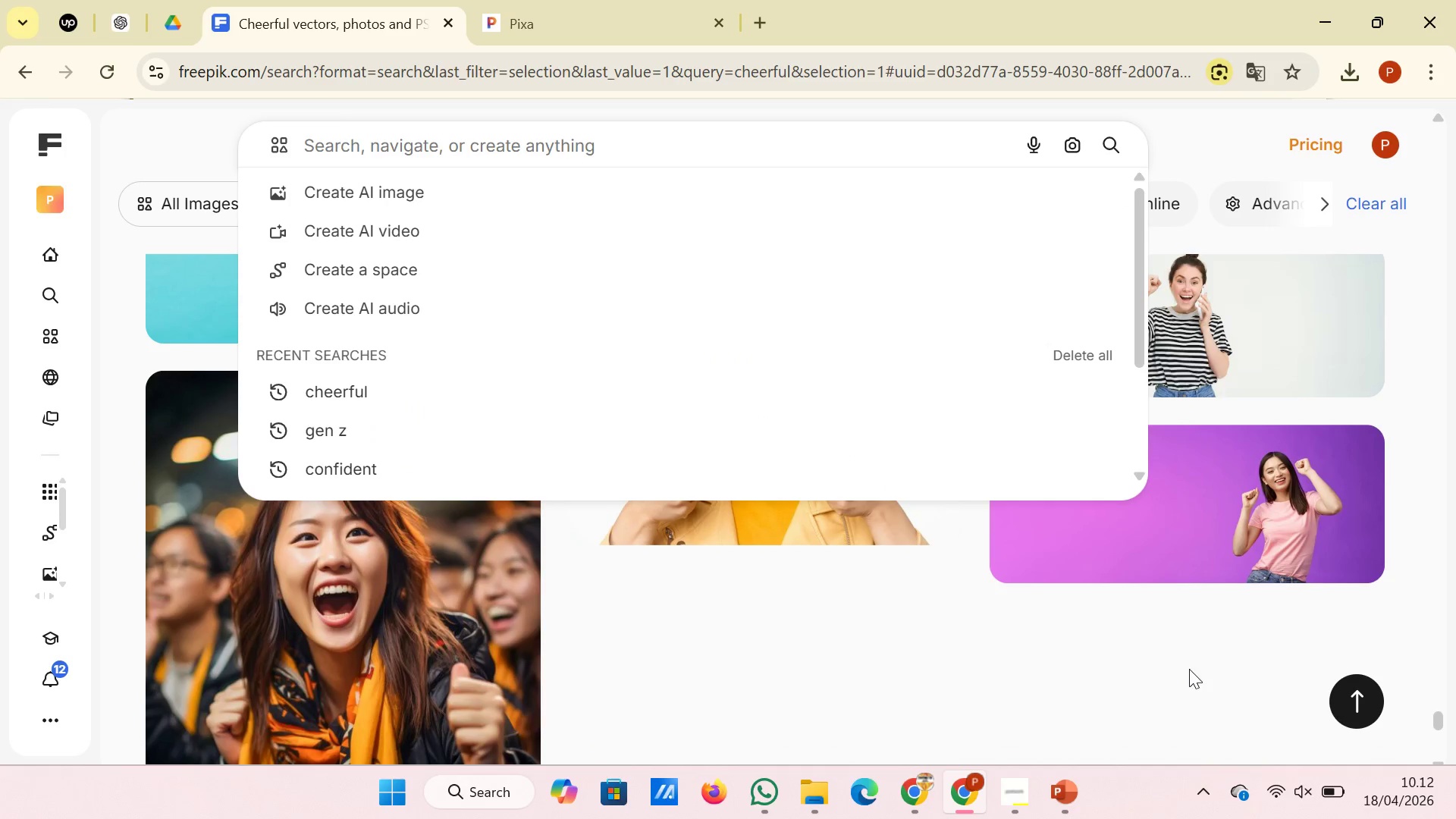 
left_click([1056, 810])
 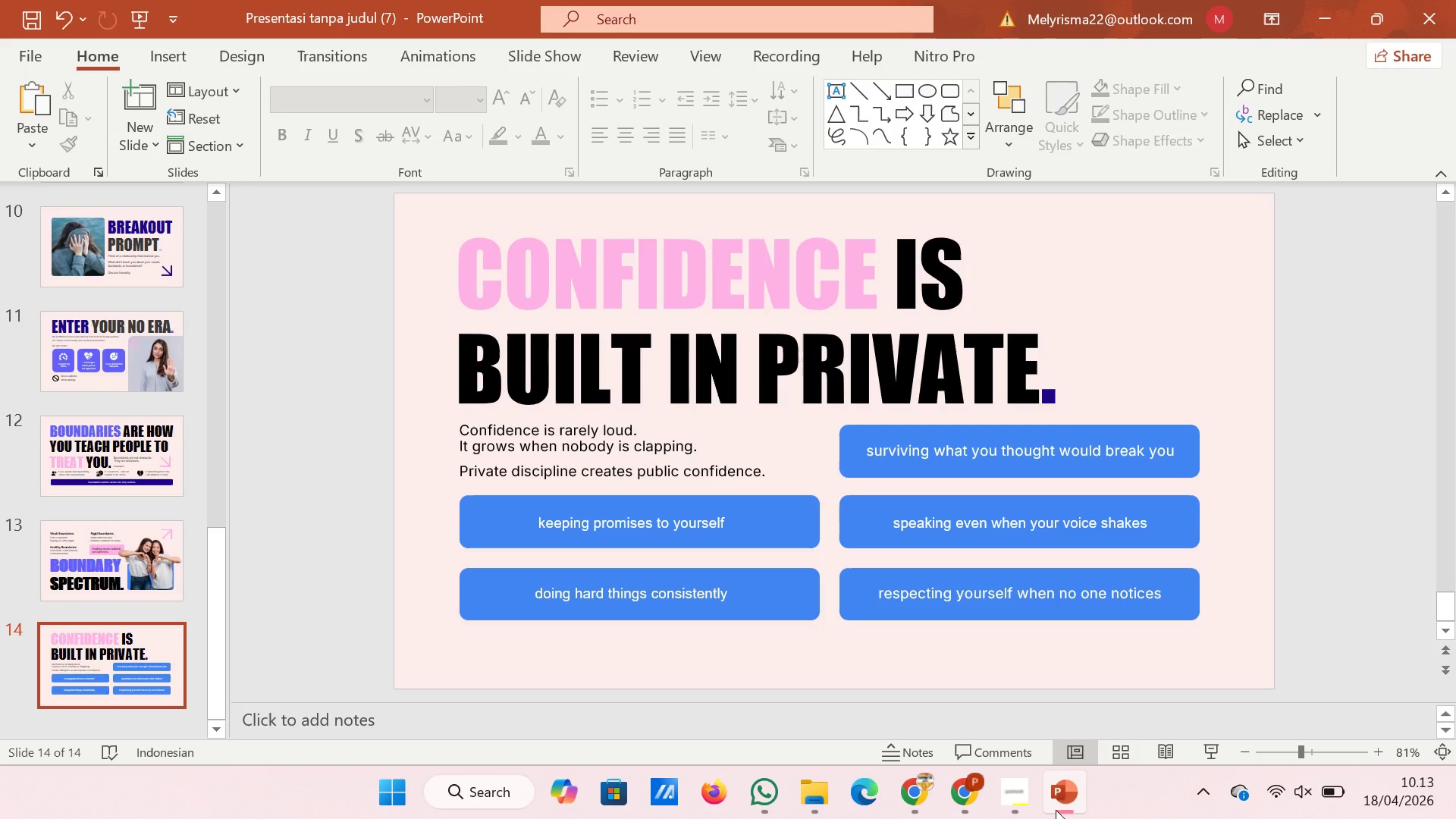 
wait(5.66)
 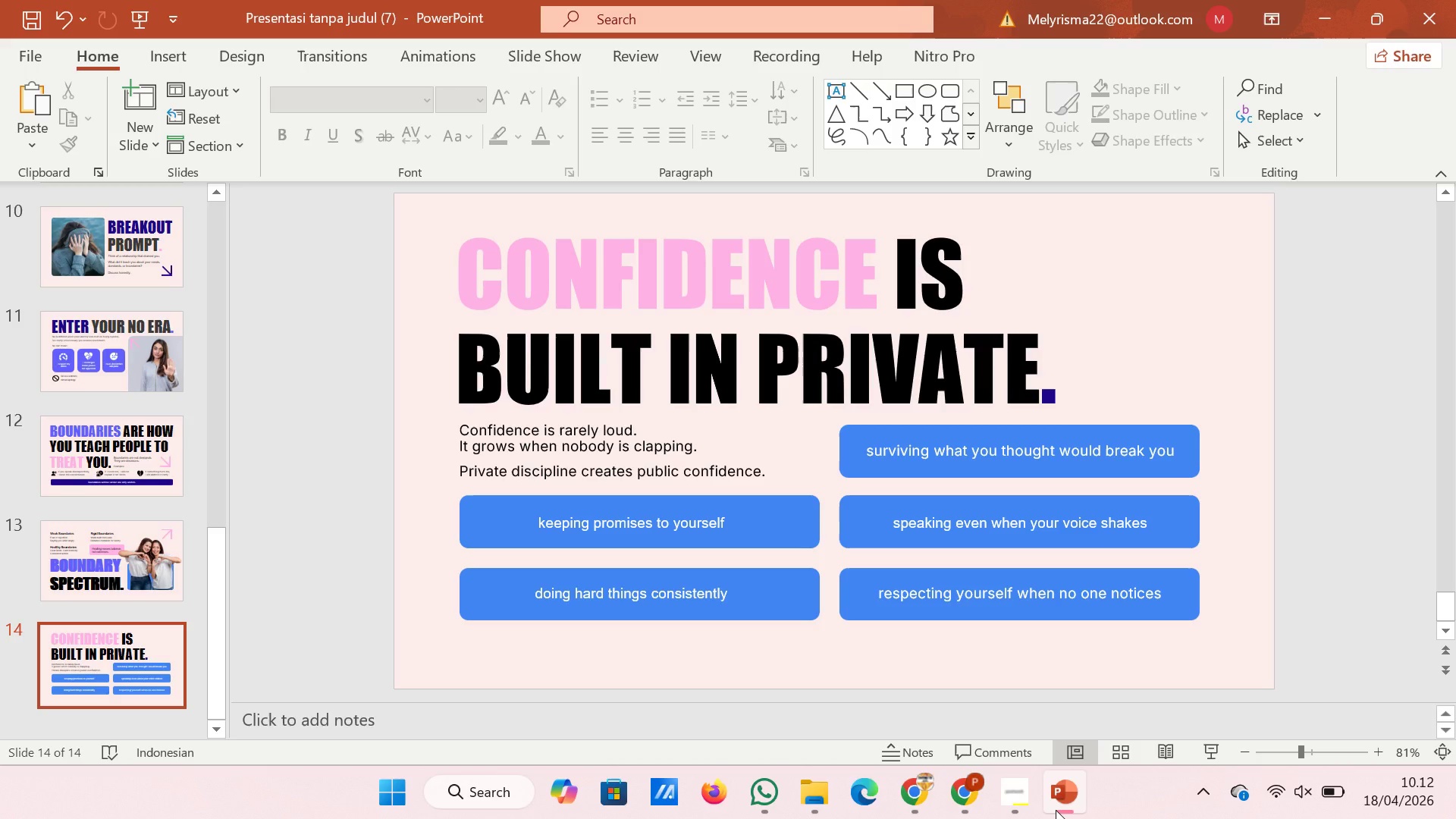 
left_click([1056, 810])
 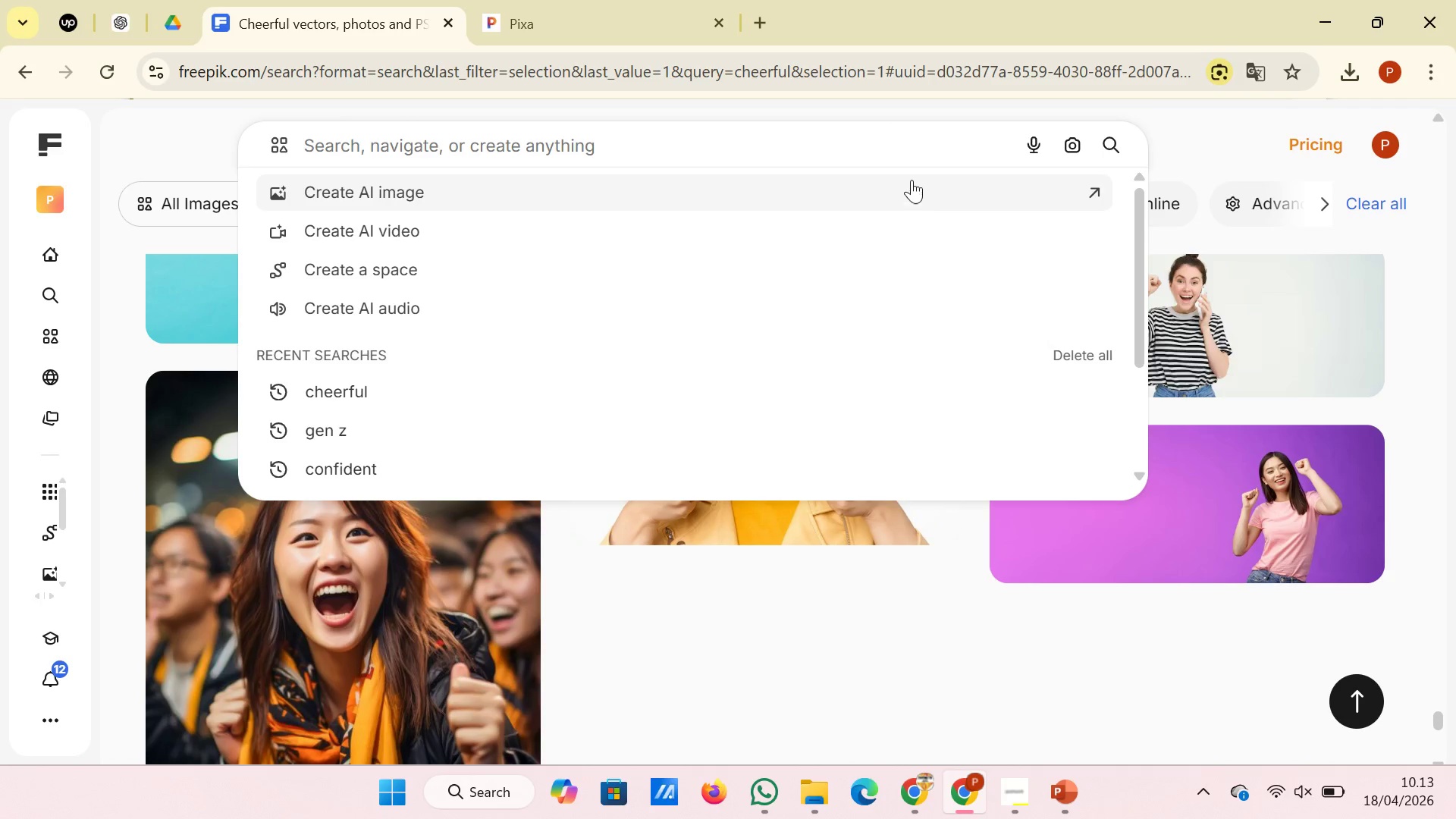 
left_click([911, 146])
 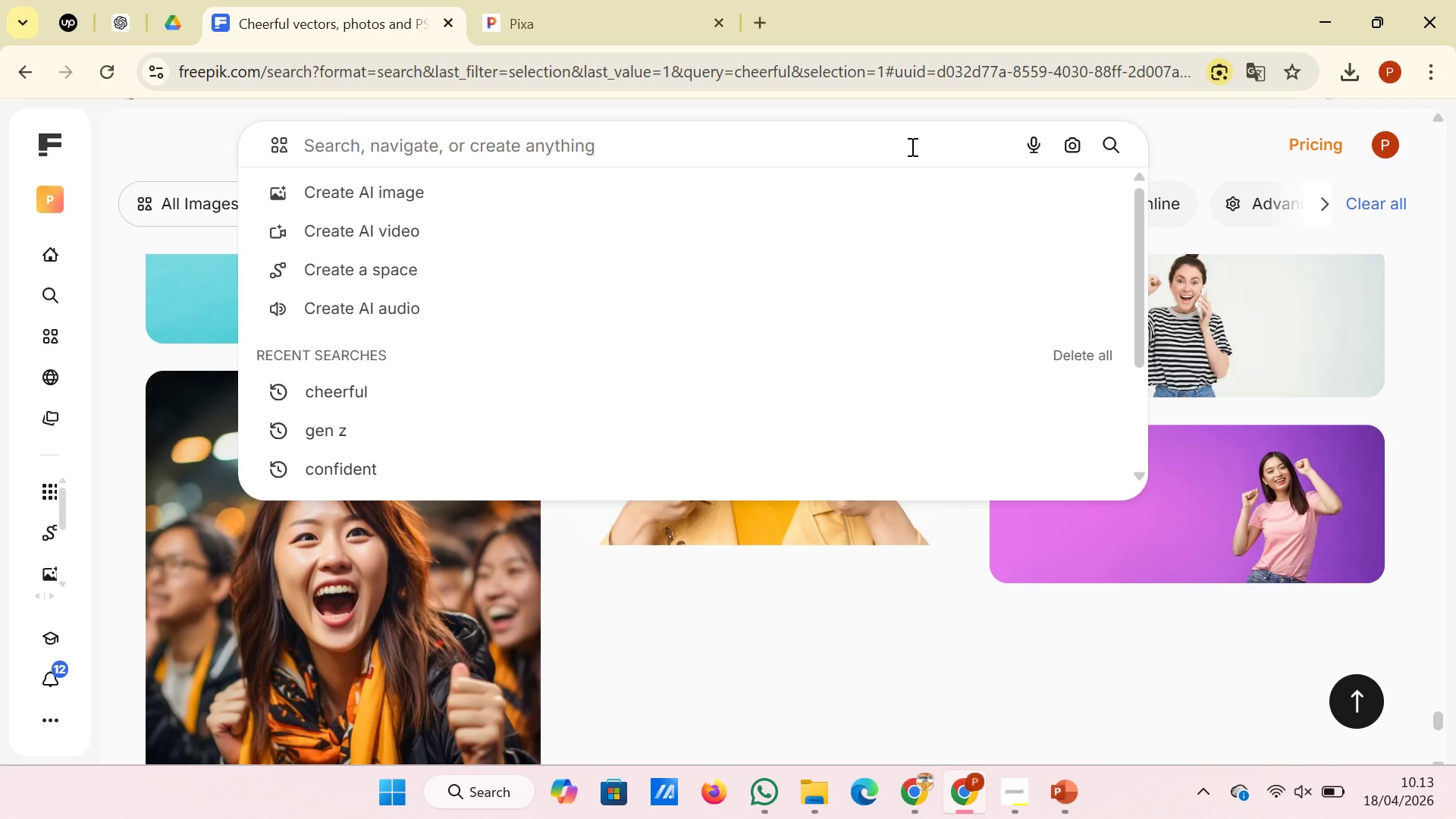 
type(speak)
 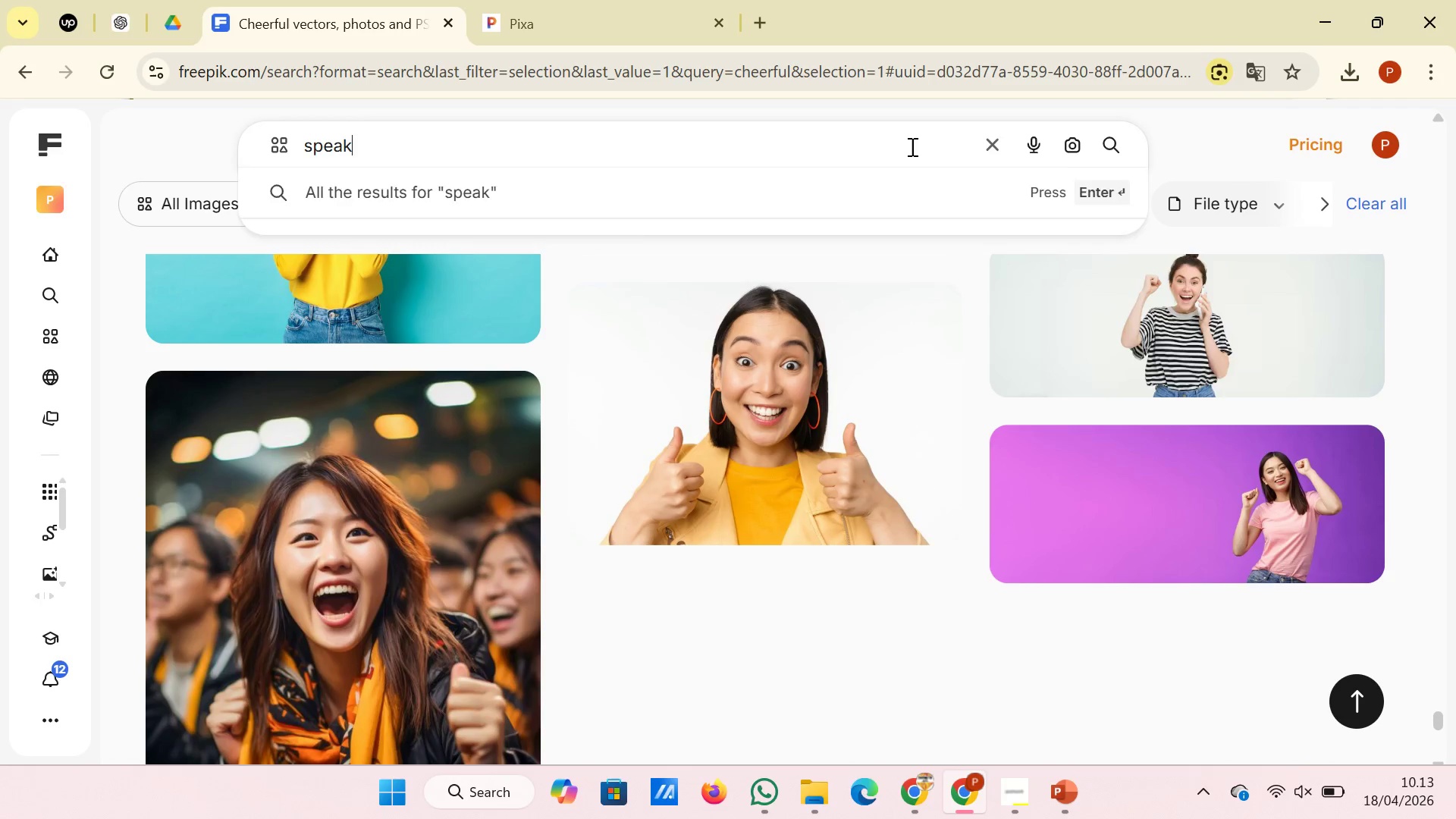 
key(Enter)
 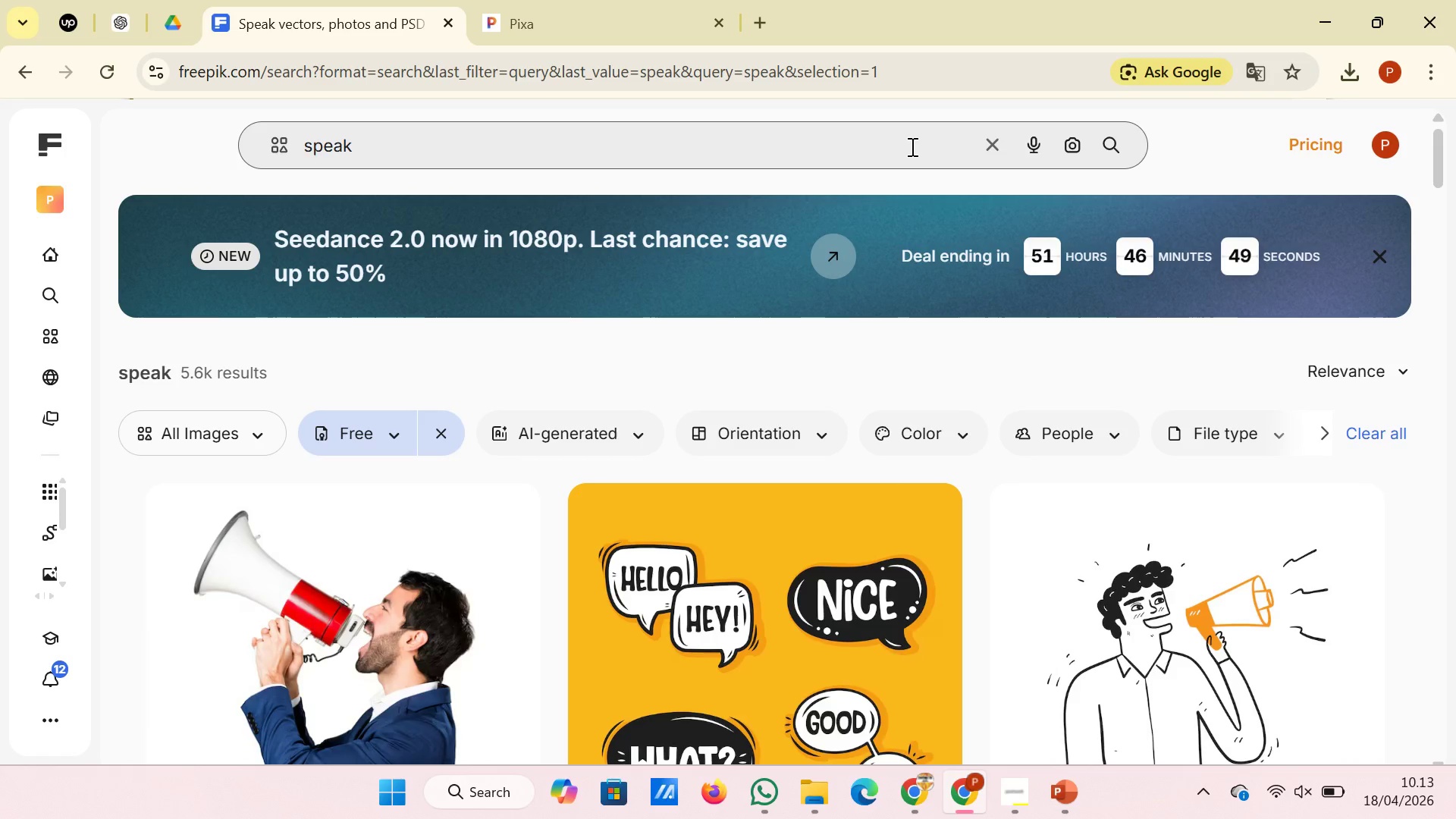 
wait(9.55)
 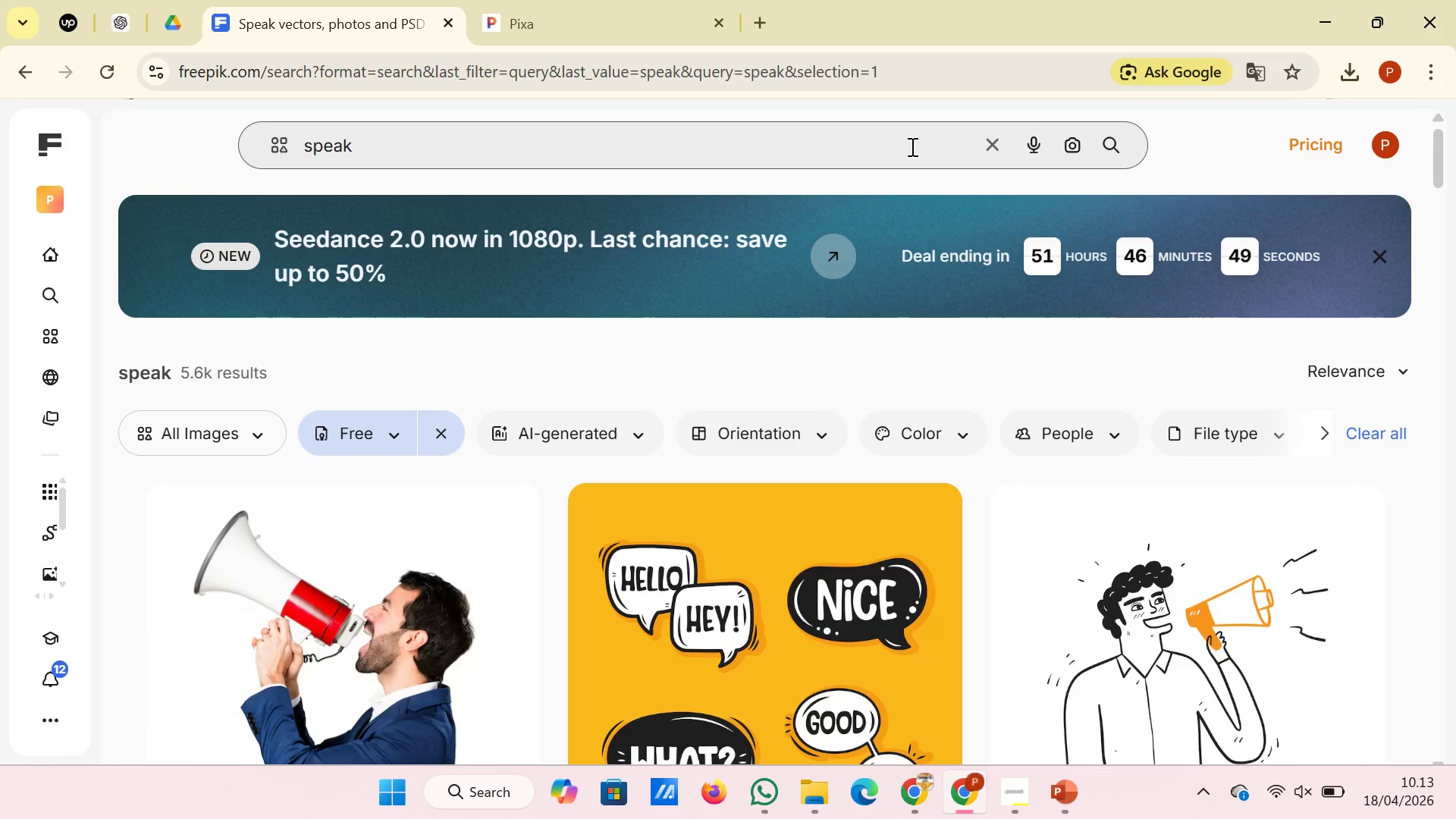 
scroll: coordinate [1015, 510], scroll_direction: down, amount: 5.0
 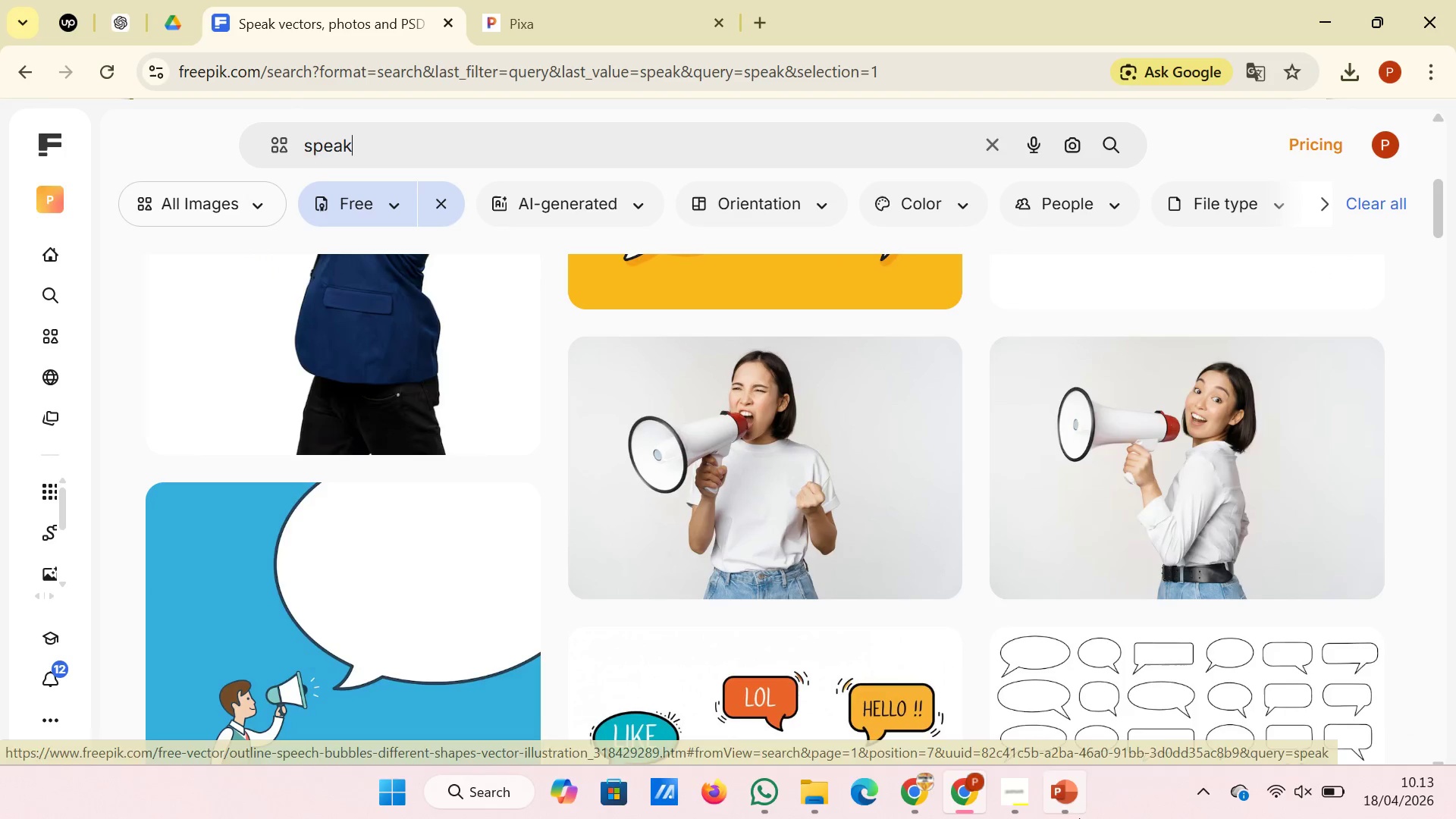 
left_click([1072, 802])
 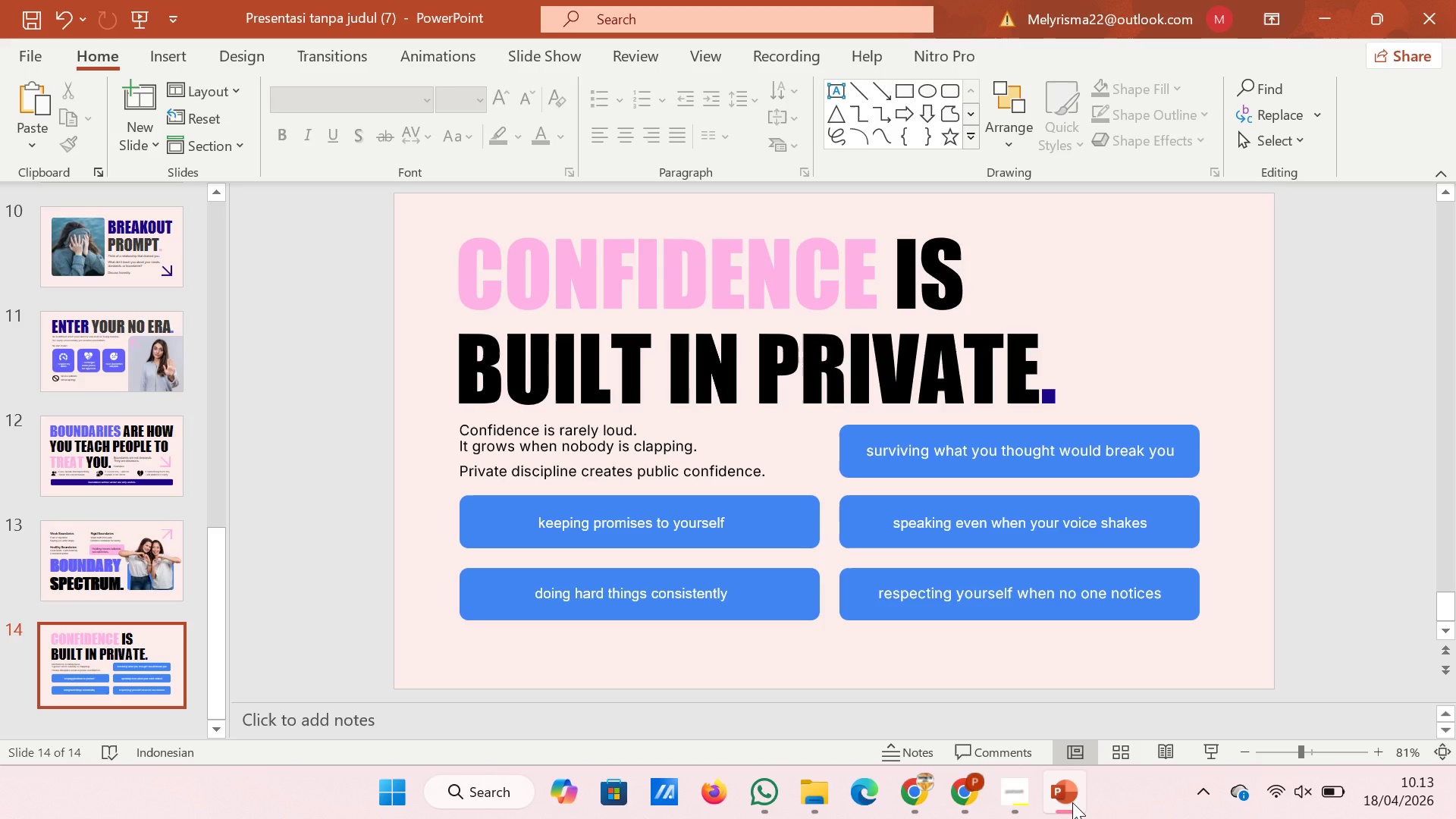 
left_click([1072, 802])
 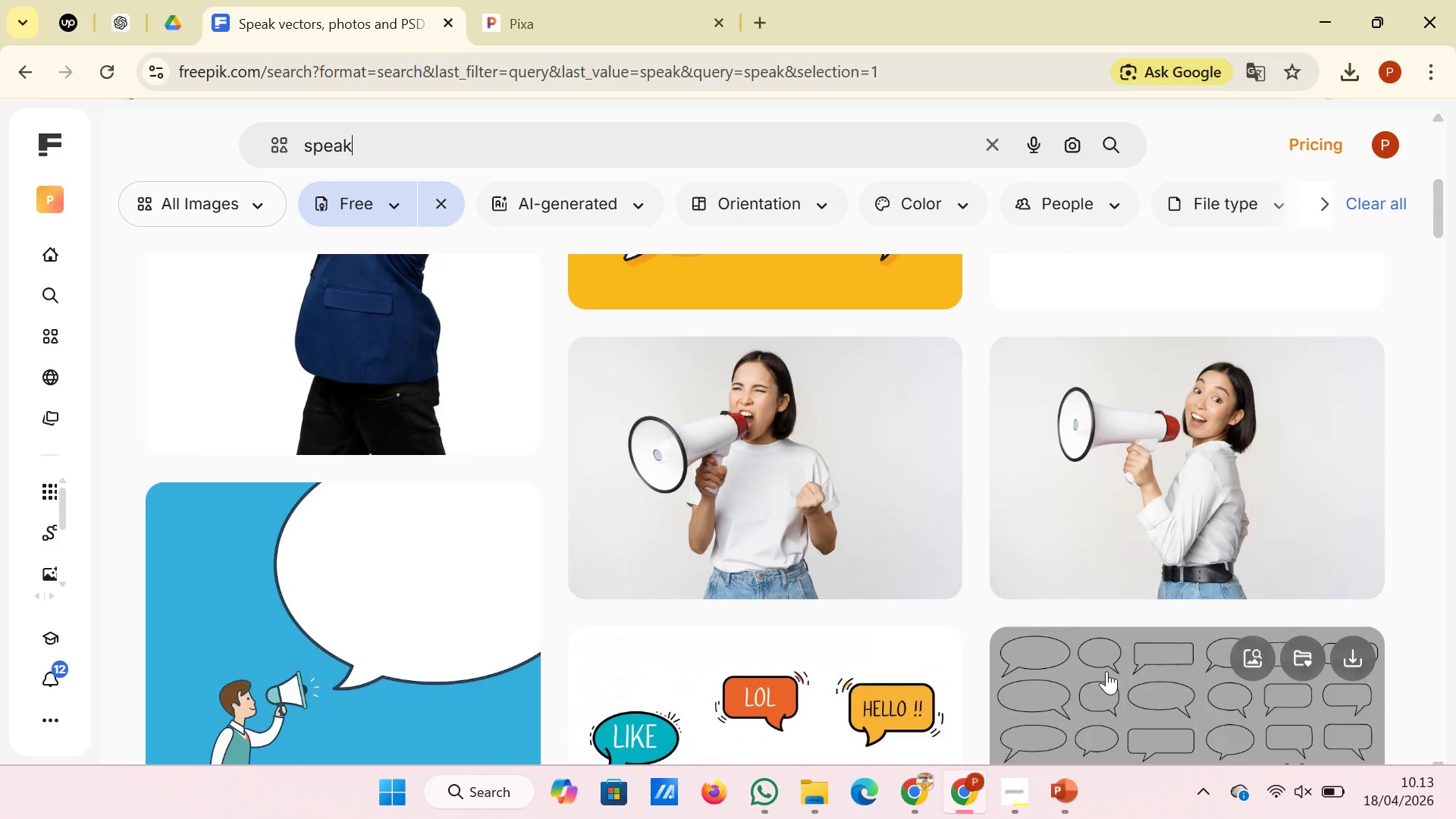 
scroll: coordinate [1107, 670], scroll_direction: down, amount: 4.0
 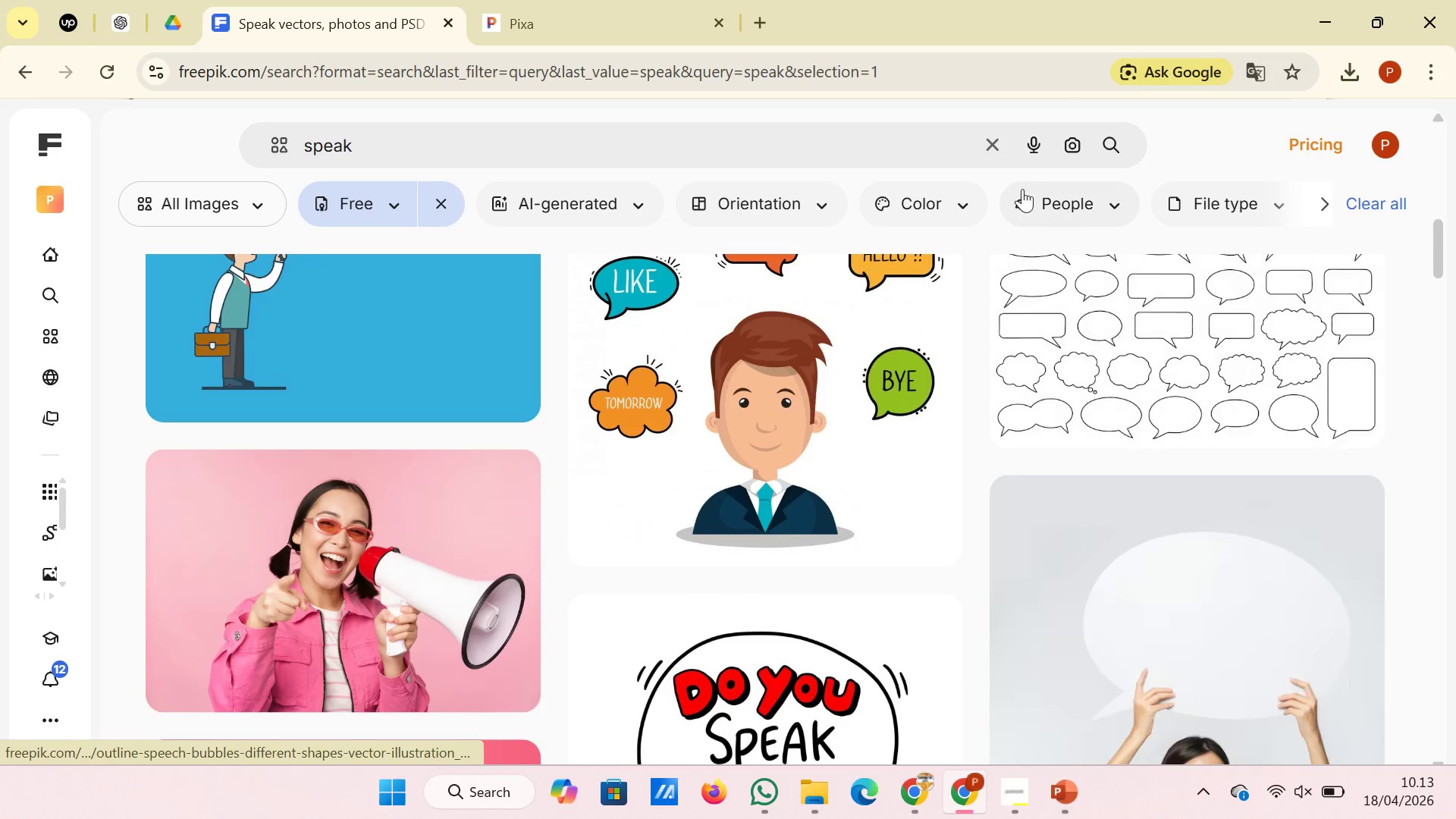 
left_click([991, 142])
 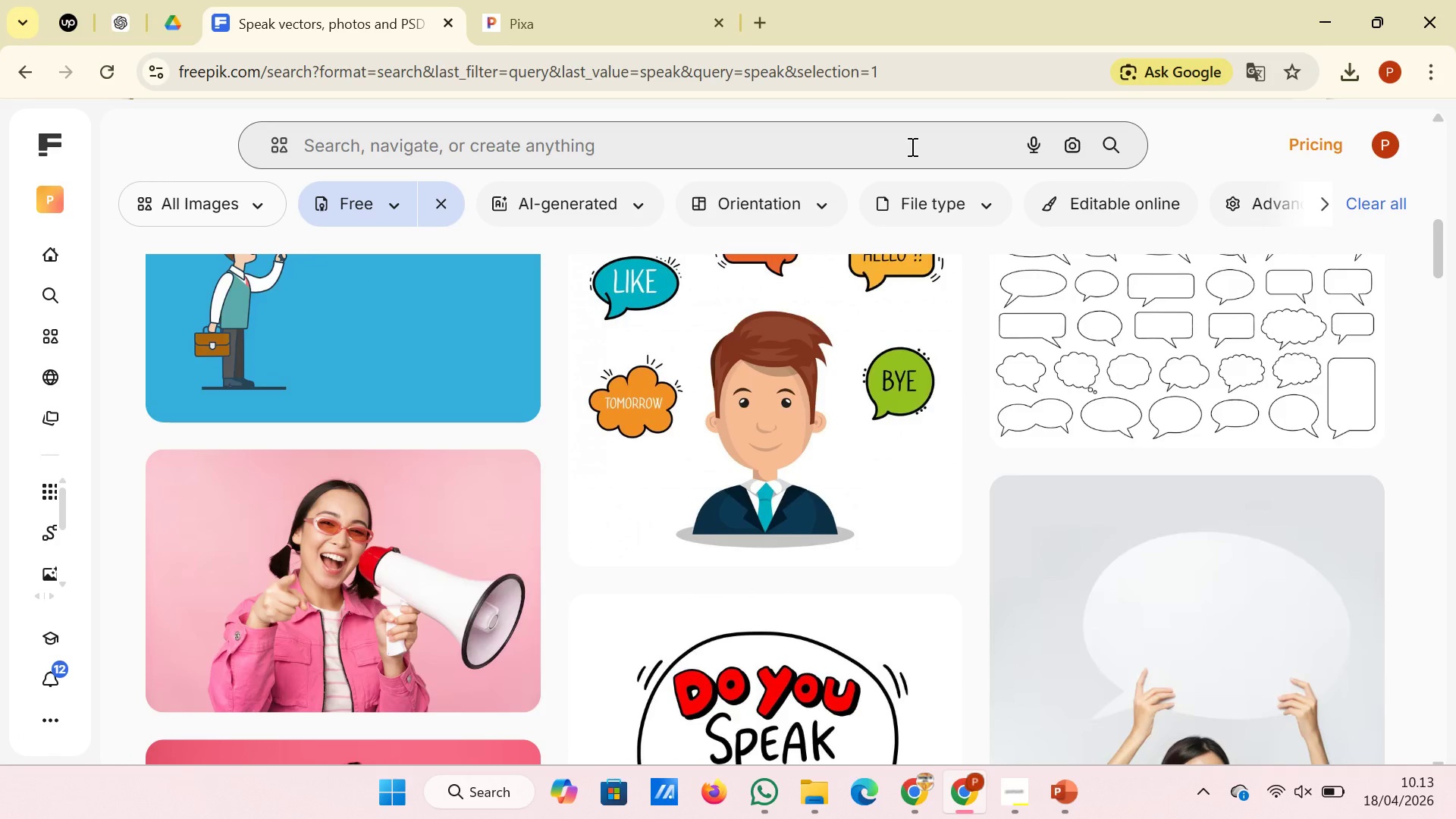 
left_click([911, 146])
 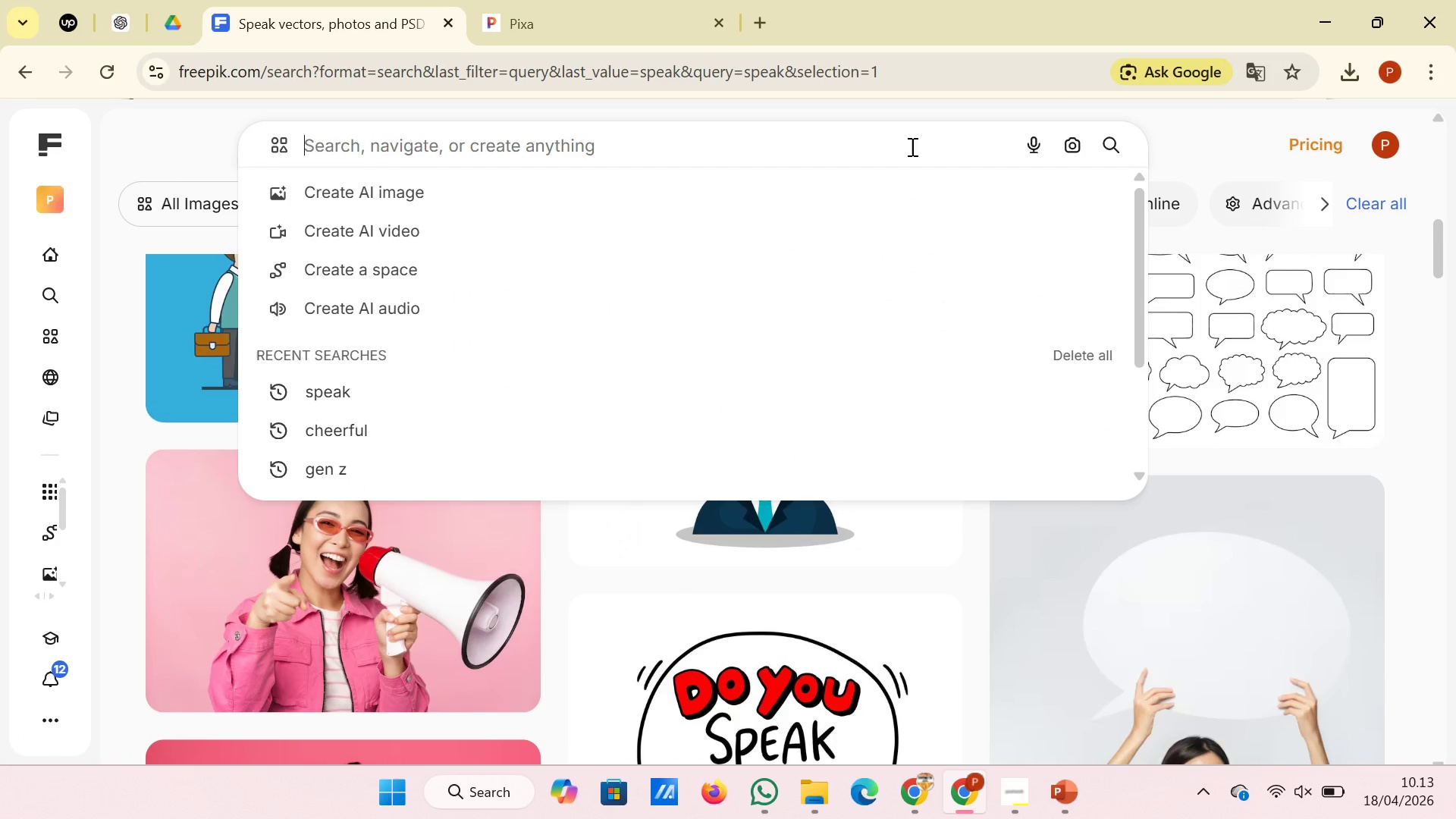 
type(self respect)
 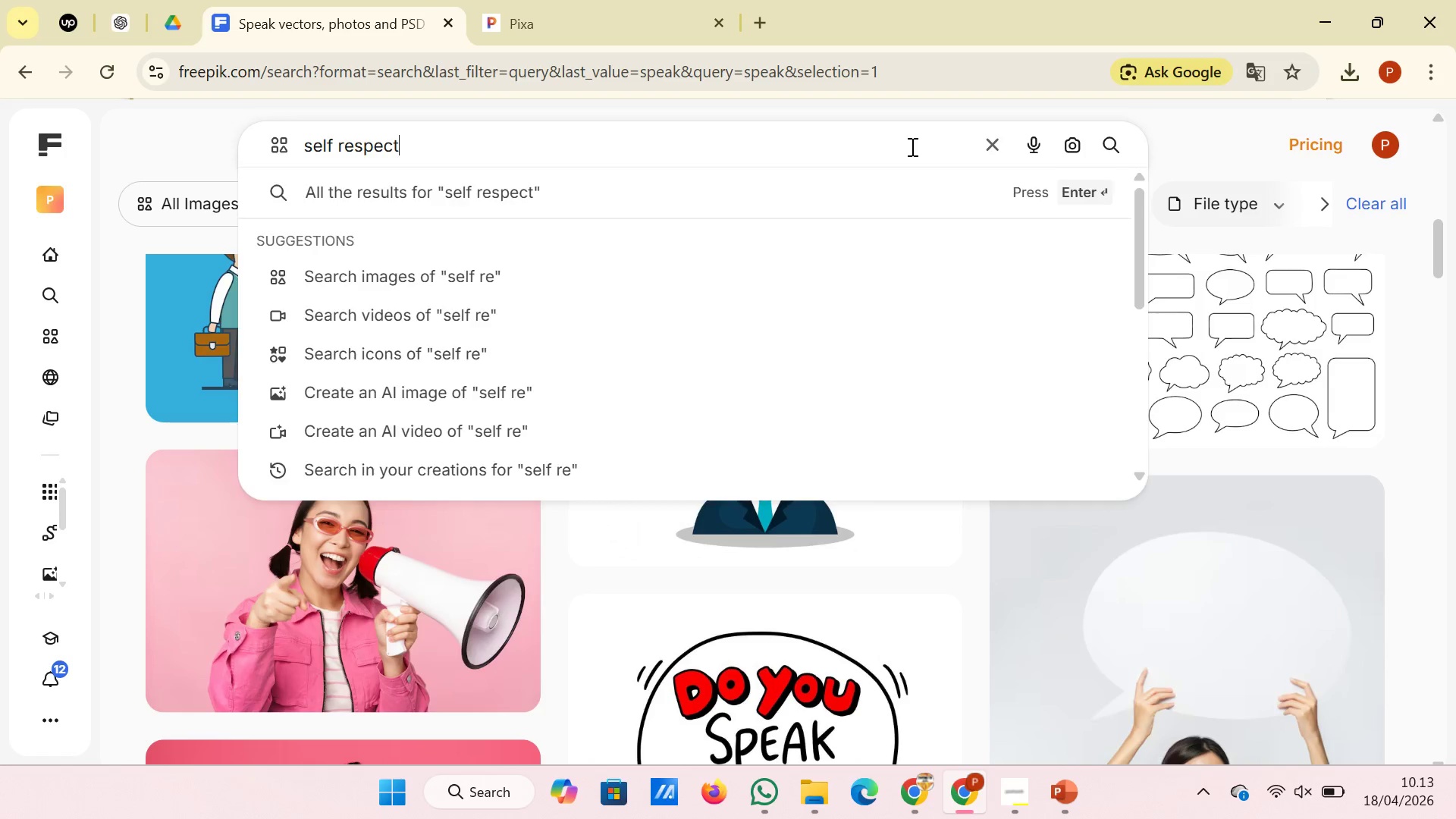 
key(Enter)
 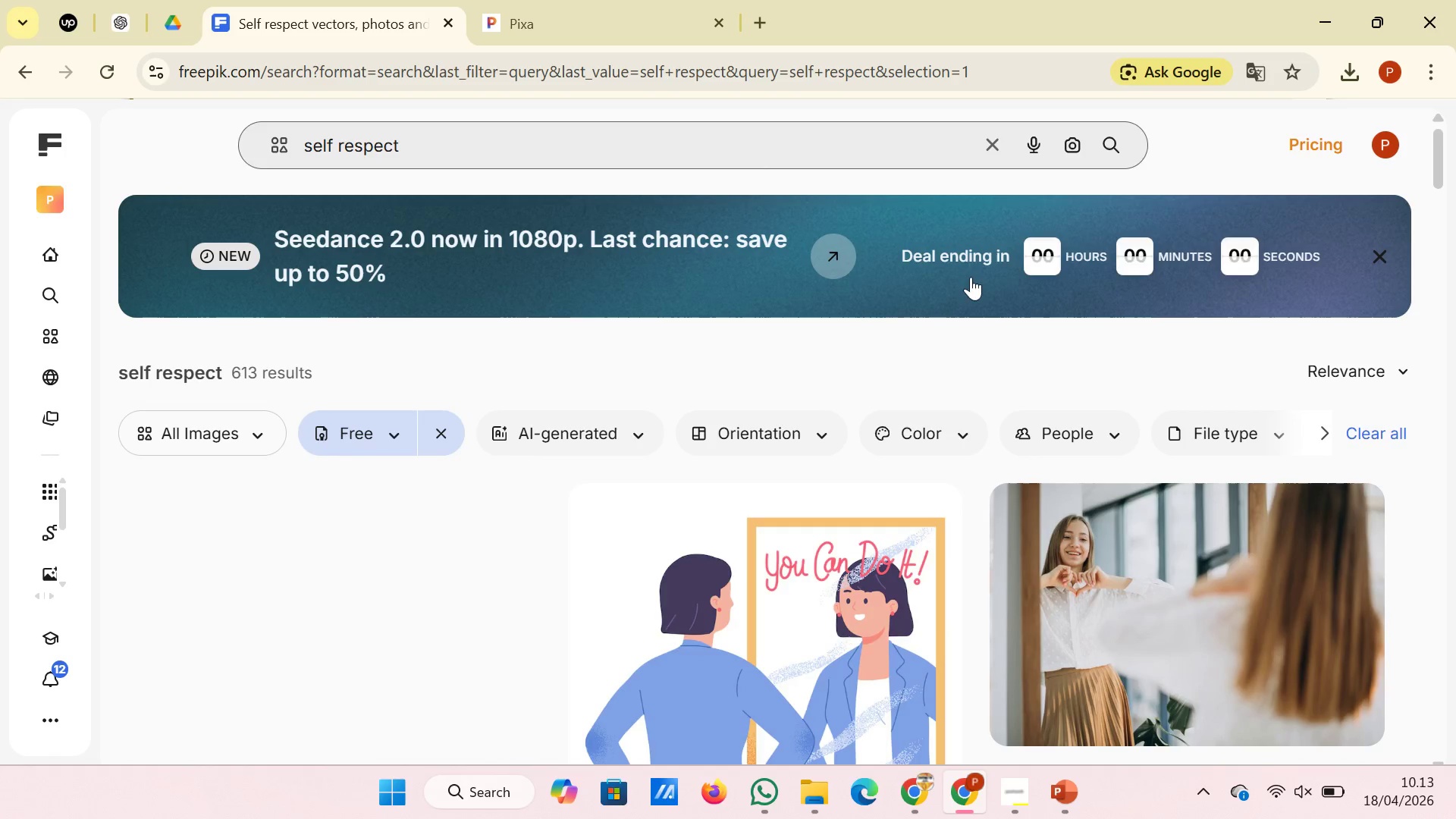 
scroll: coordinate [1016, 339], scroll_direction: down, amount: 2.0
 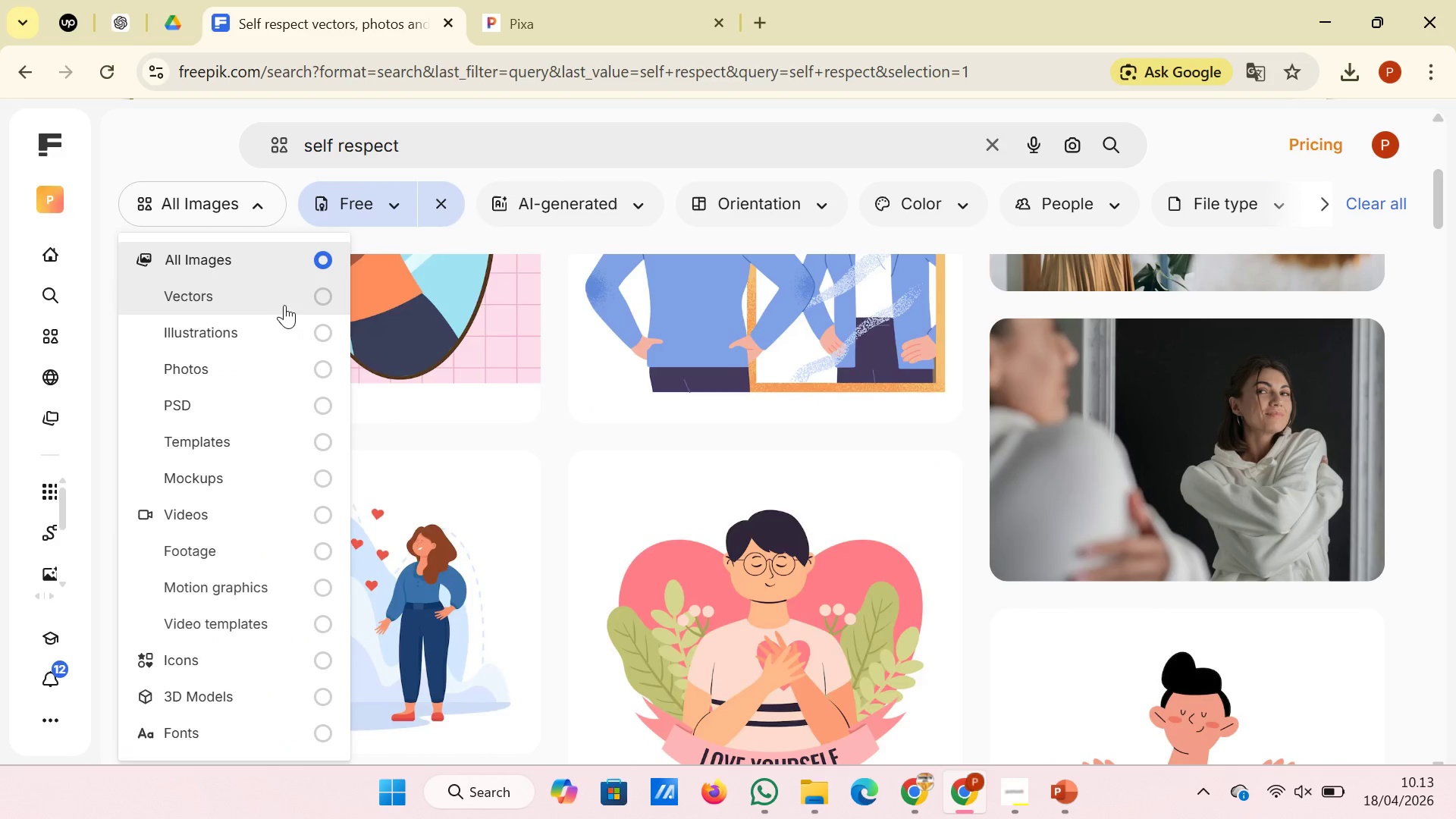 
left_click([323, 372])
 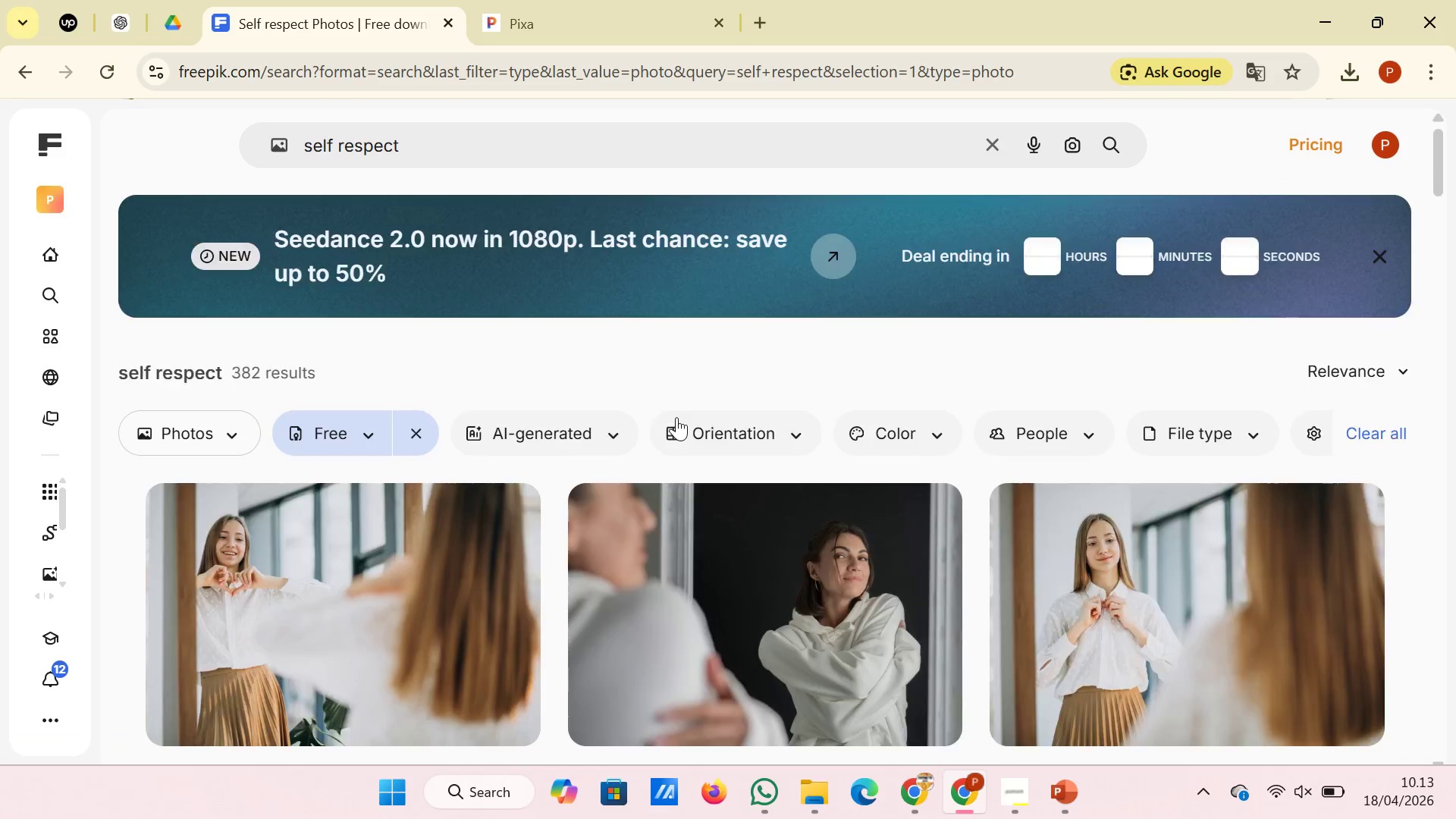 
scroll: coordinate [676, 417], scroll_direction: down, amount: 19.0
 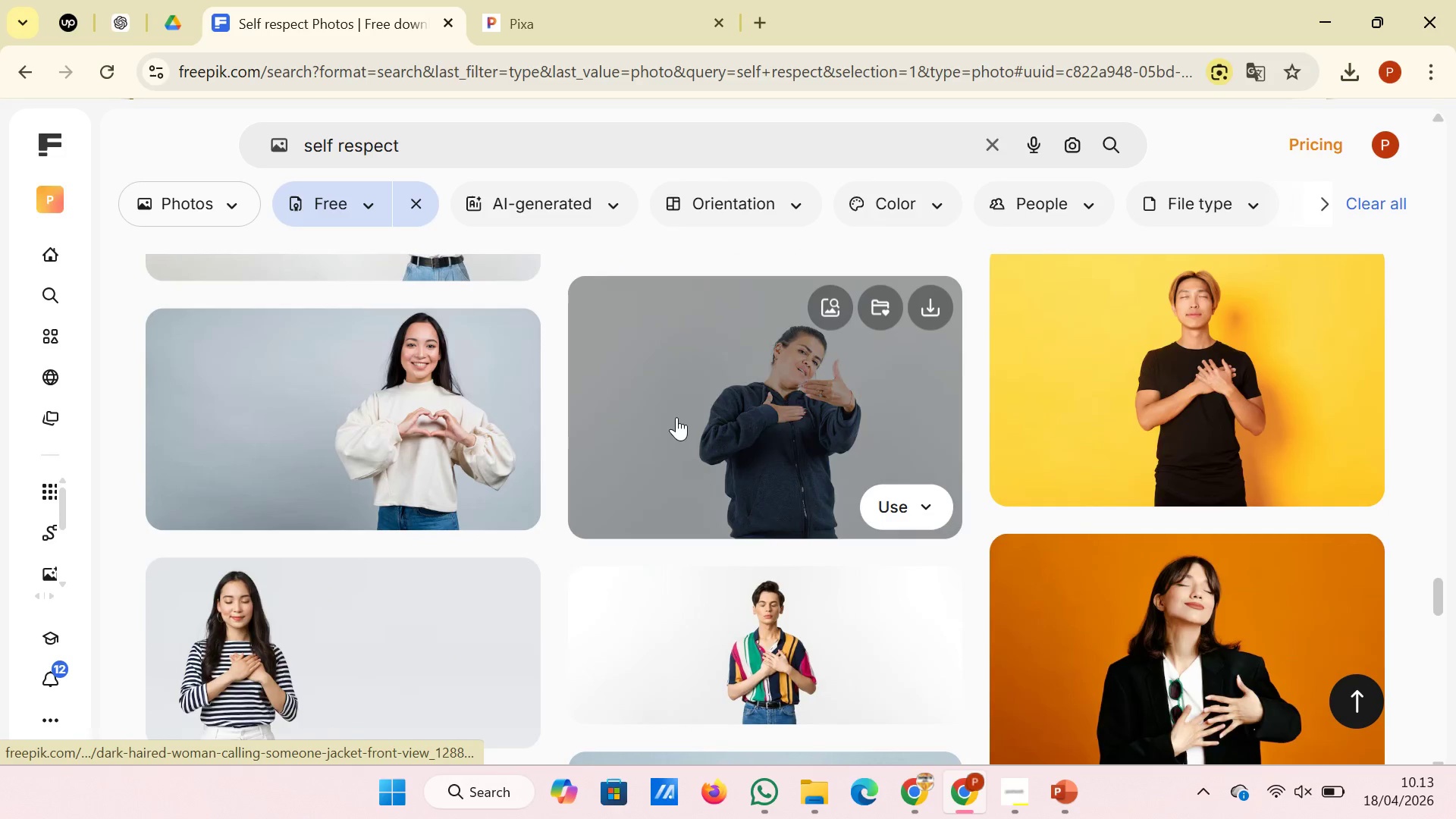 
left_click([1003, 145])
 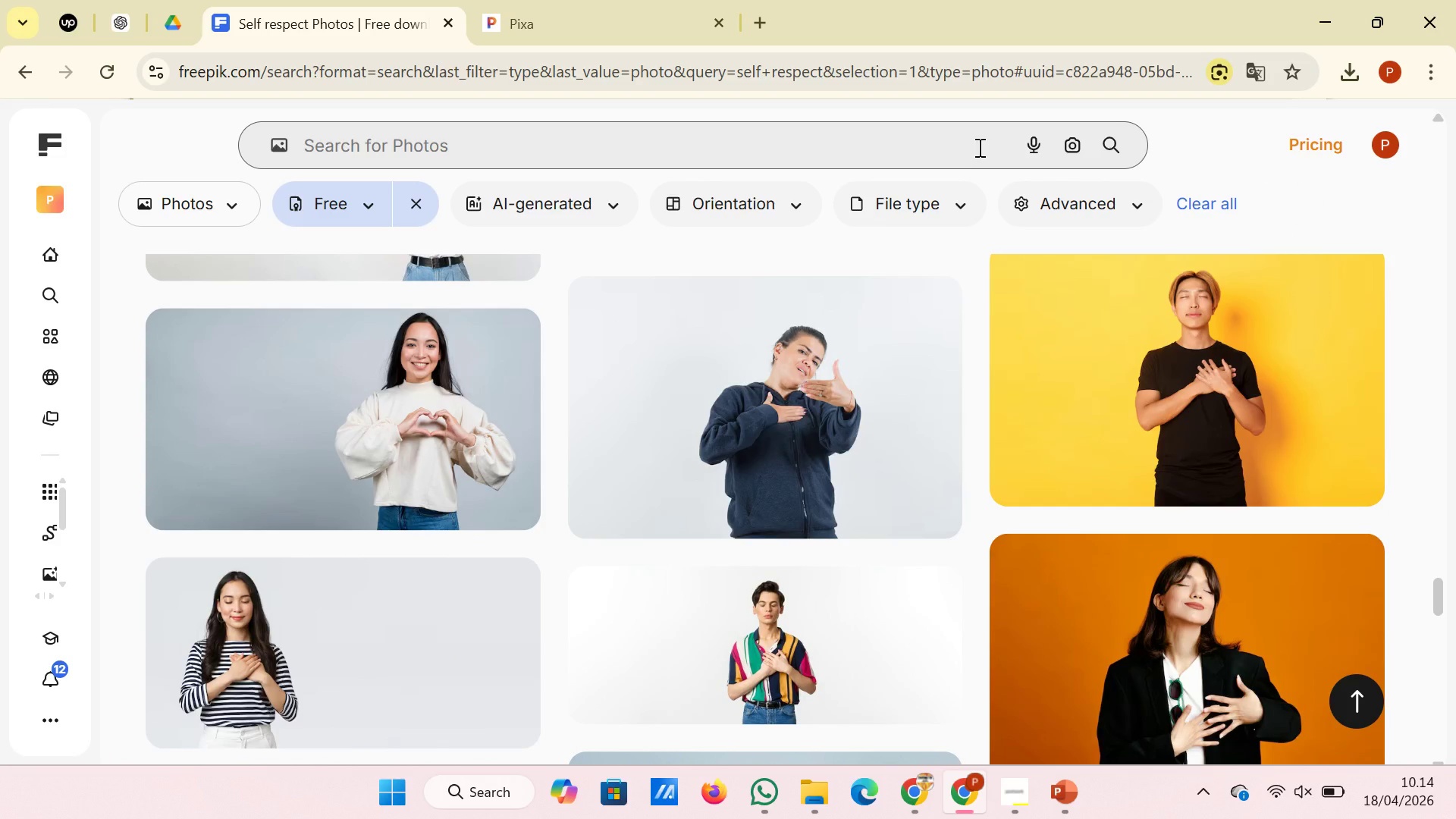 
type(energic)
 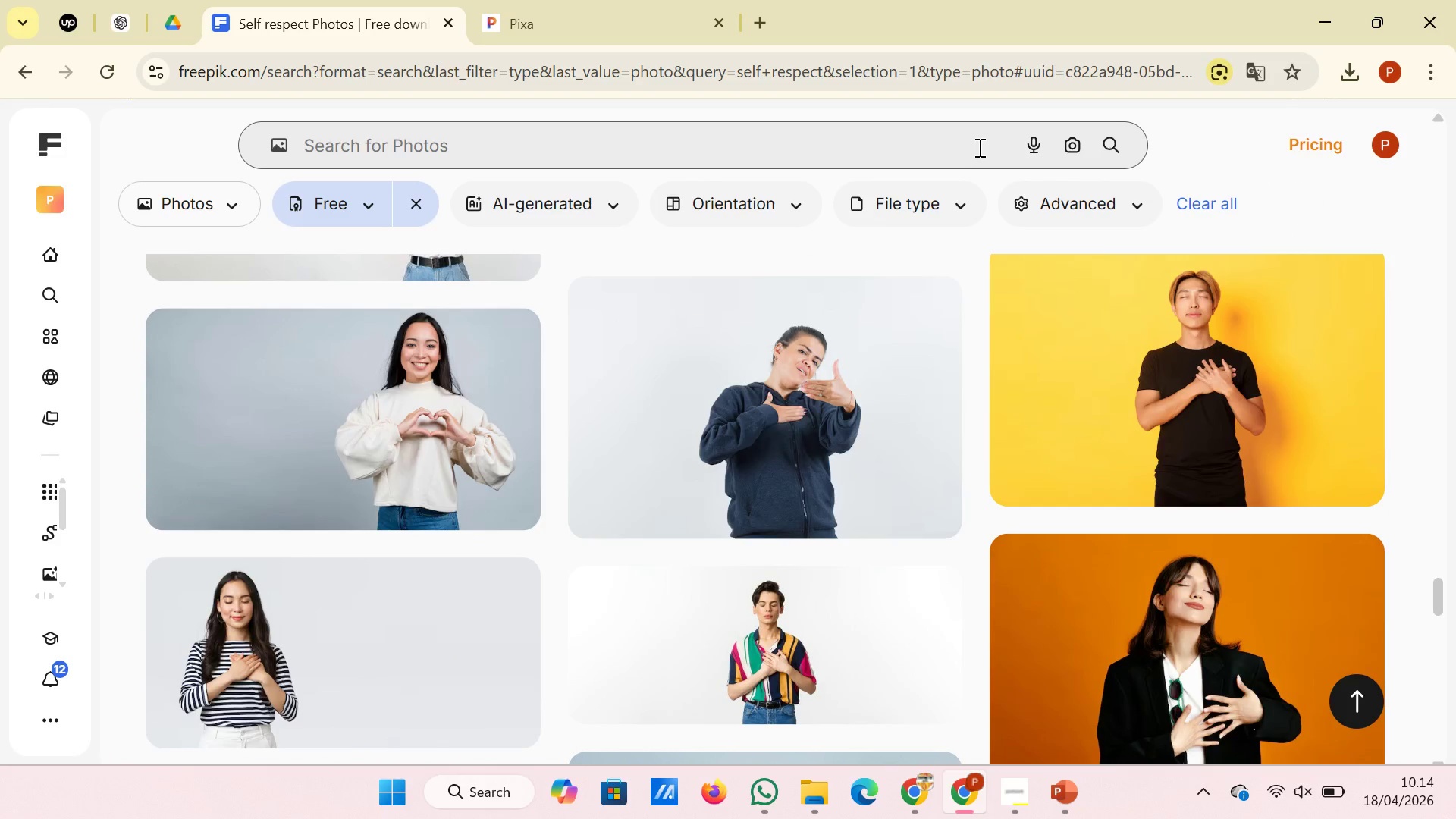 
left_click([978, 147])
 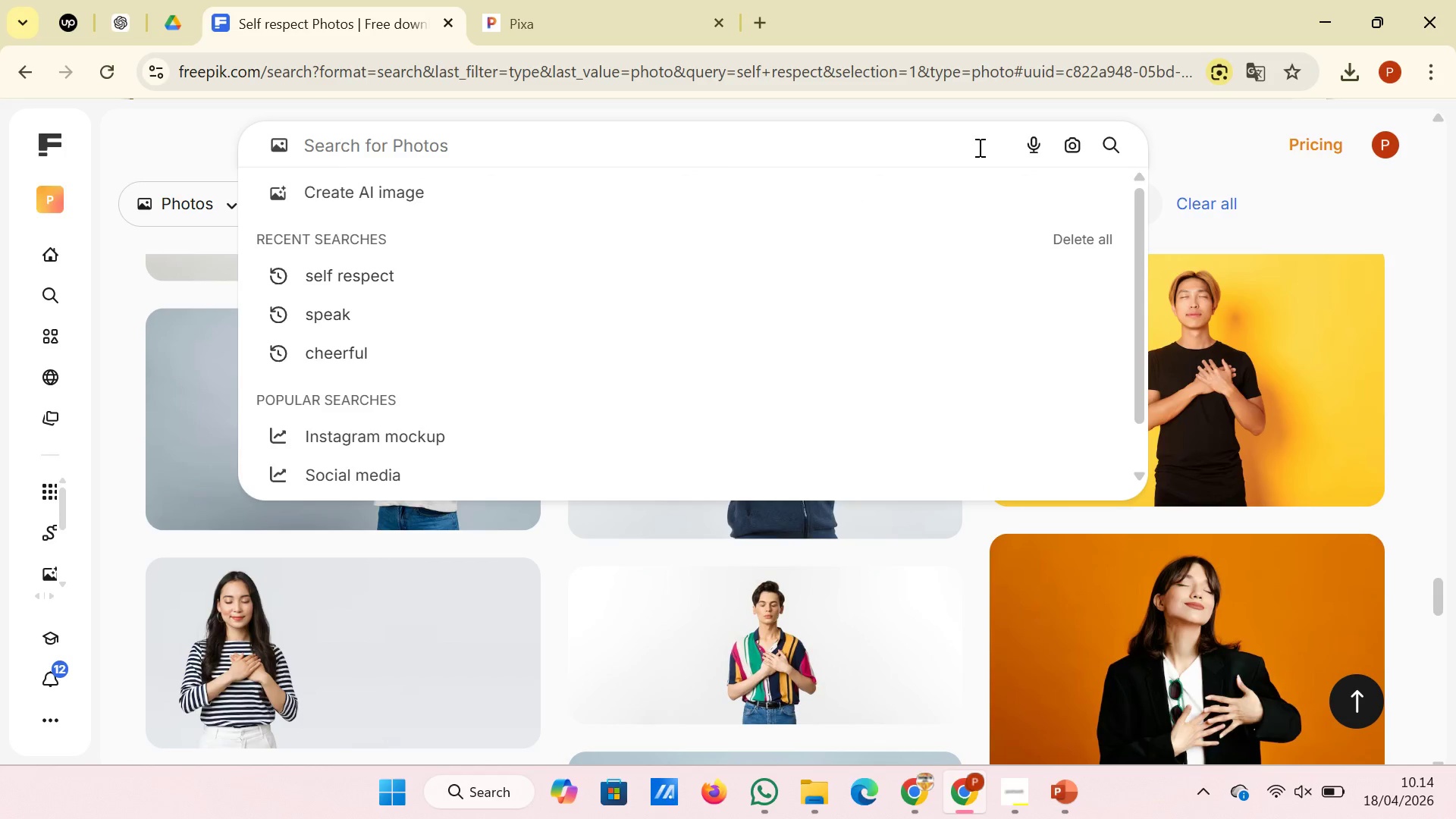 
type(energi)
key(Backspace)
 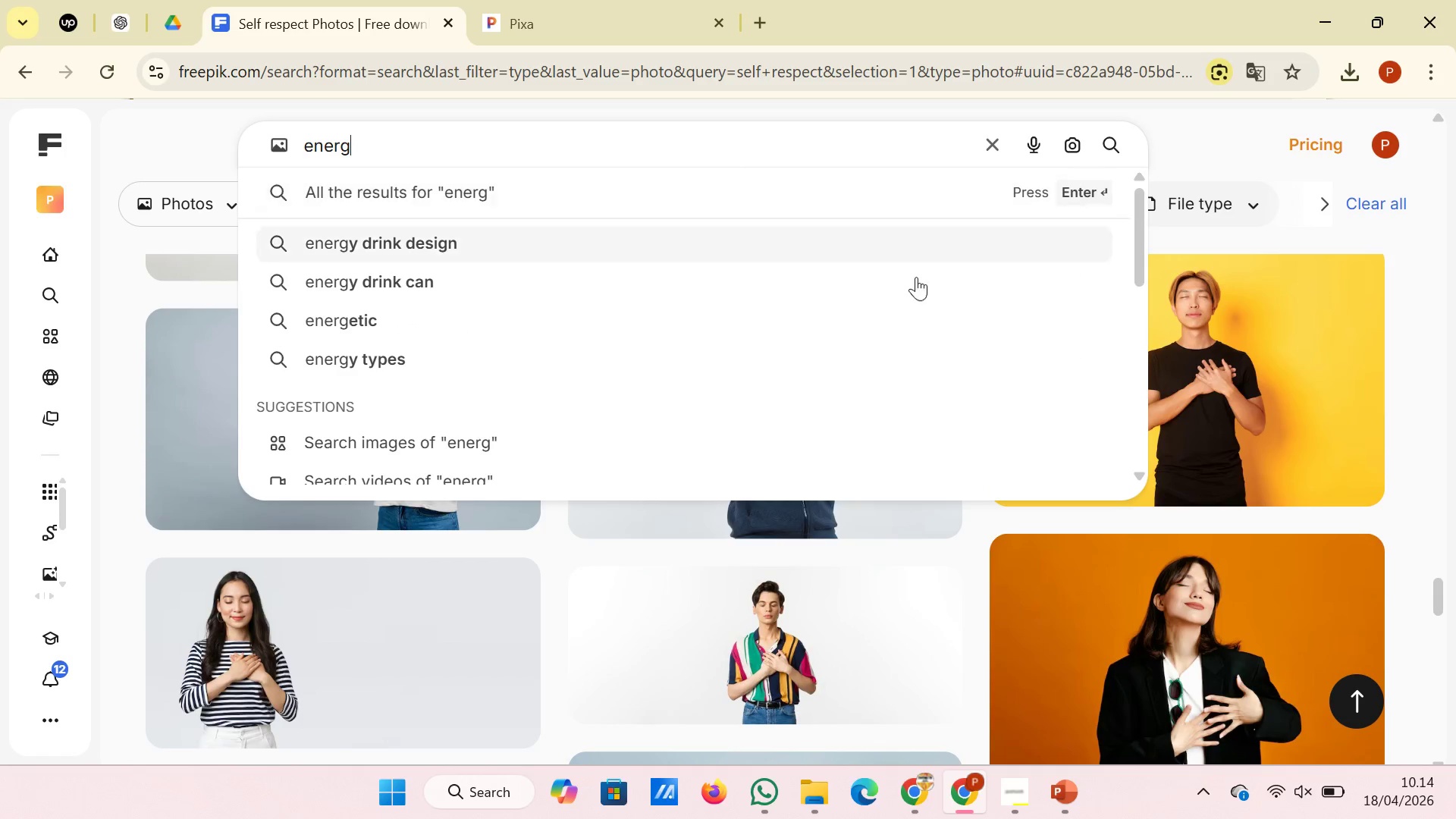 
left_click([899, 317])
 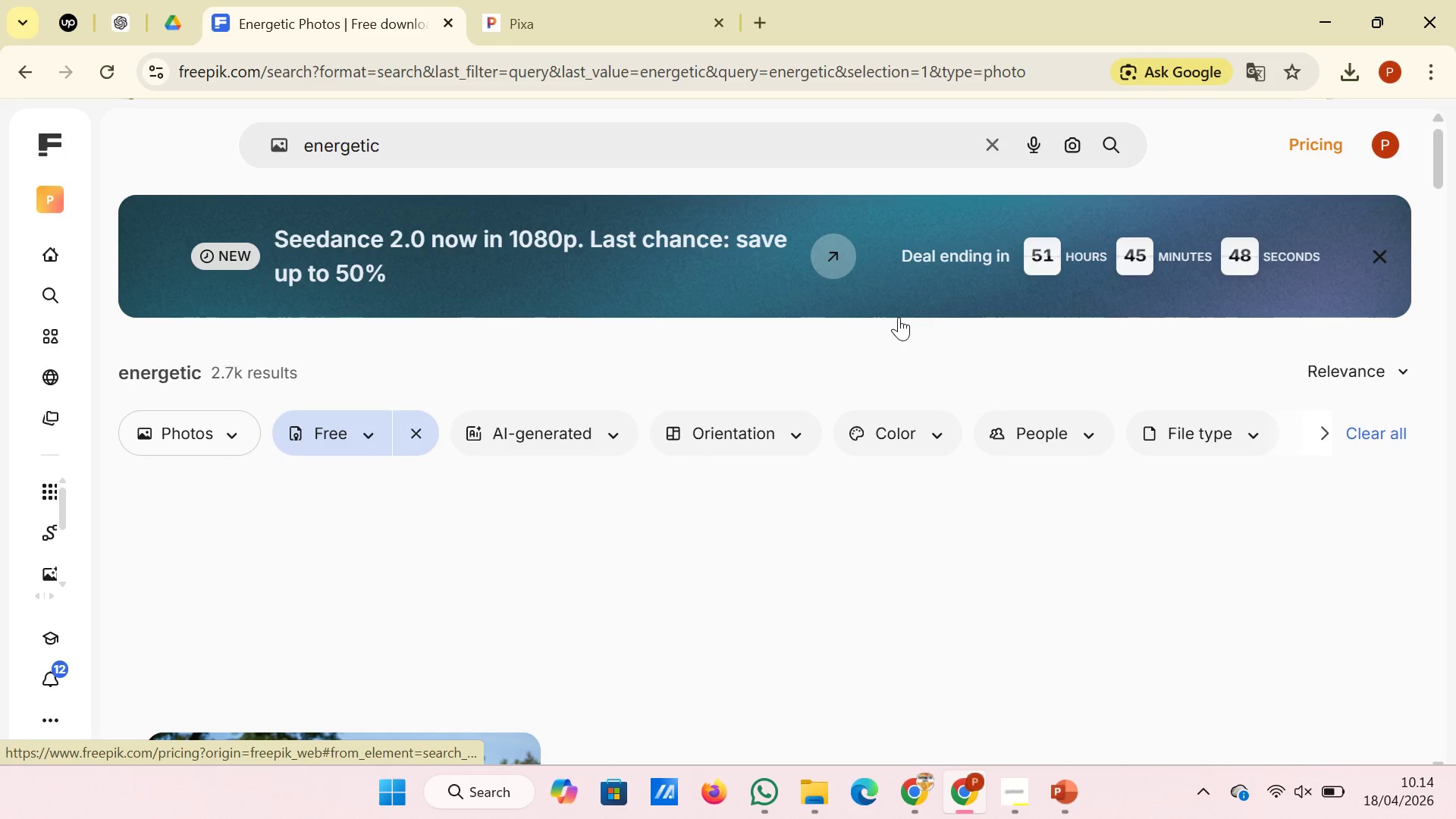 
scroll: coordinate [898, 347], scroll_direction: down, amount: 10.0
 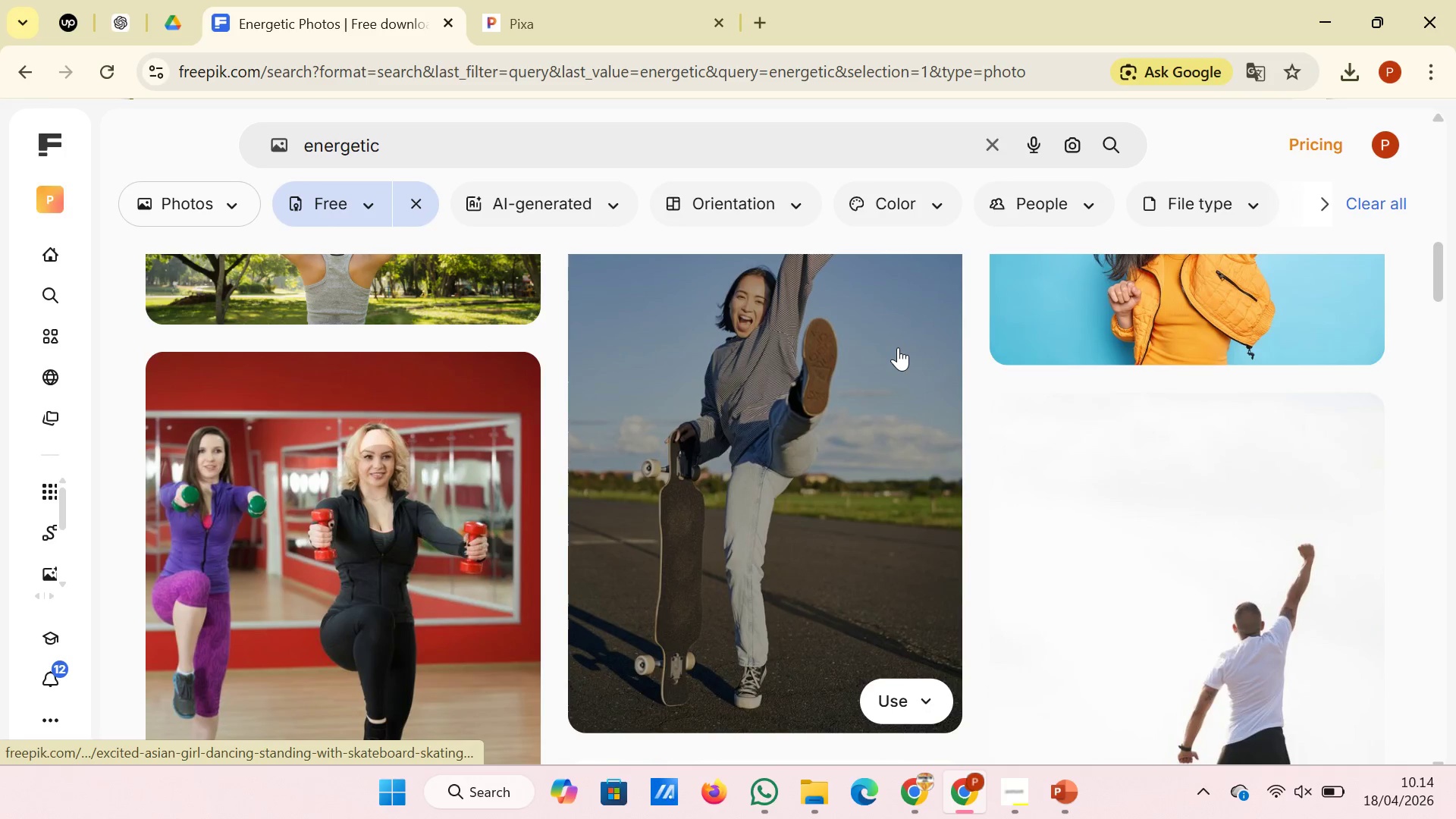 
scroll: coordinate [898, 347], scroll_direction: up, amount: 2.0
 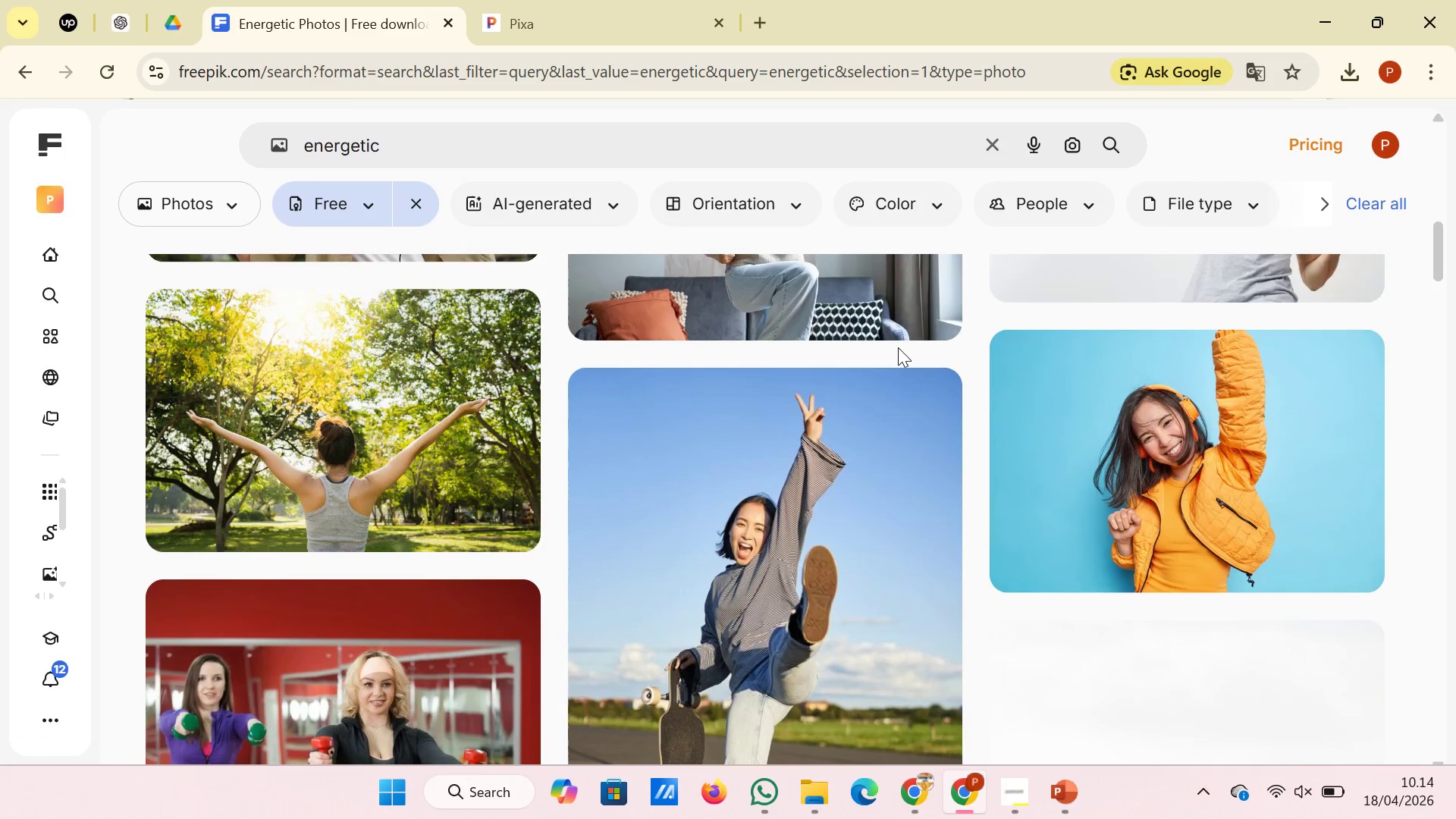 
scroll: coordinate [898, 347], scroll_direction: down, amount: 14.0
 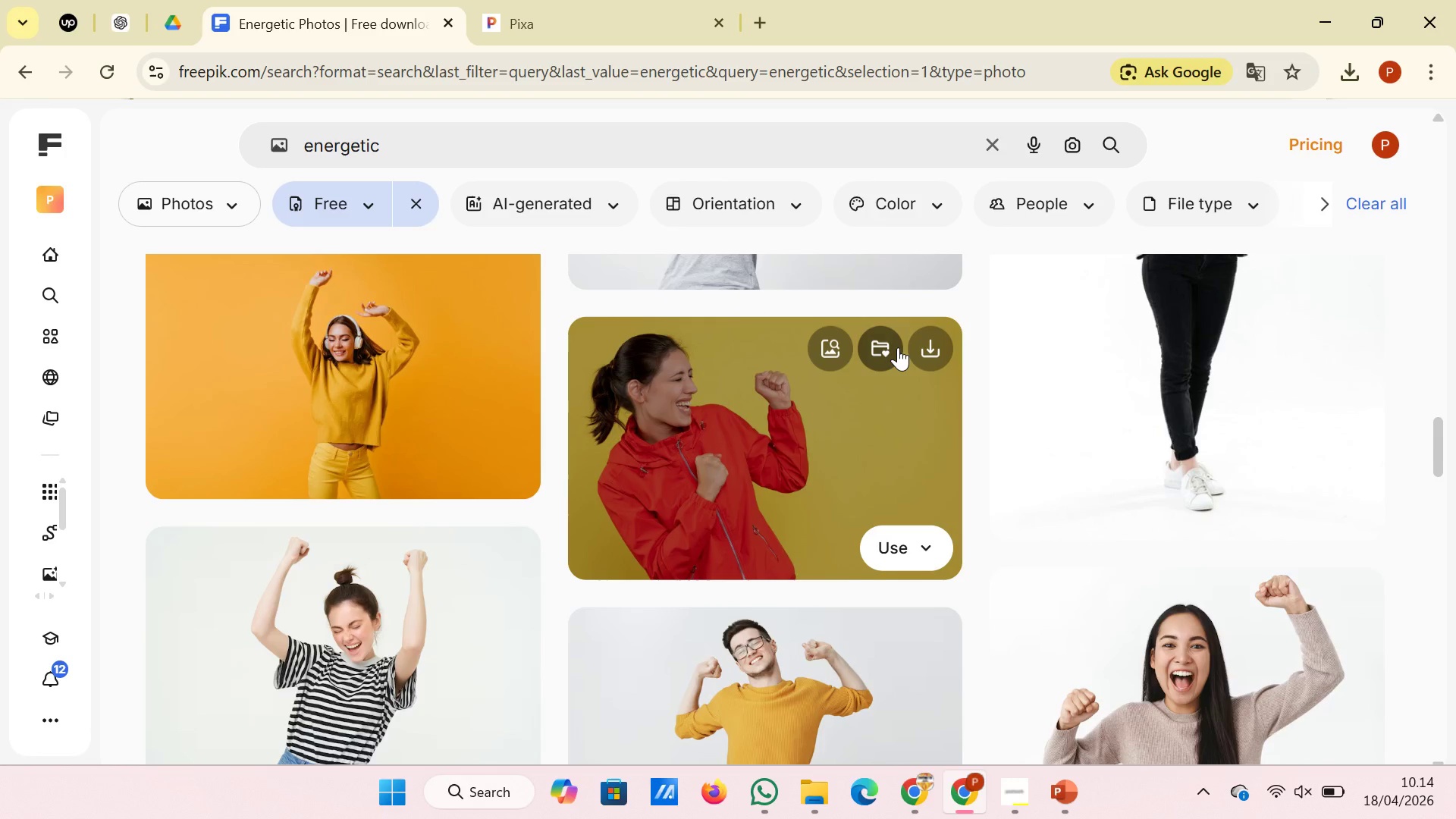 
scroll: coordinate [898, 347], scroll_direction: down, amount: 2.0
 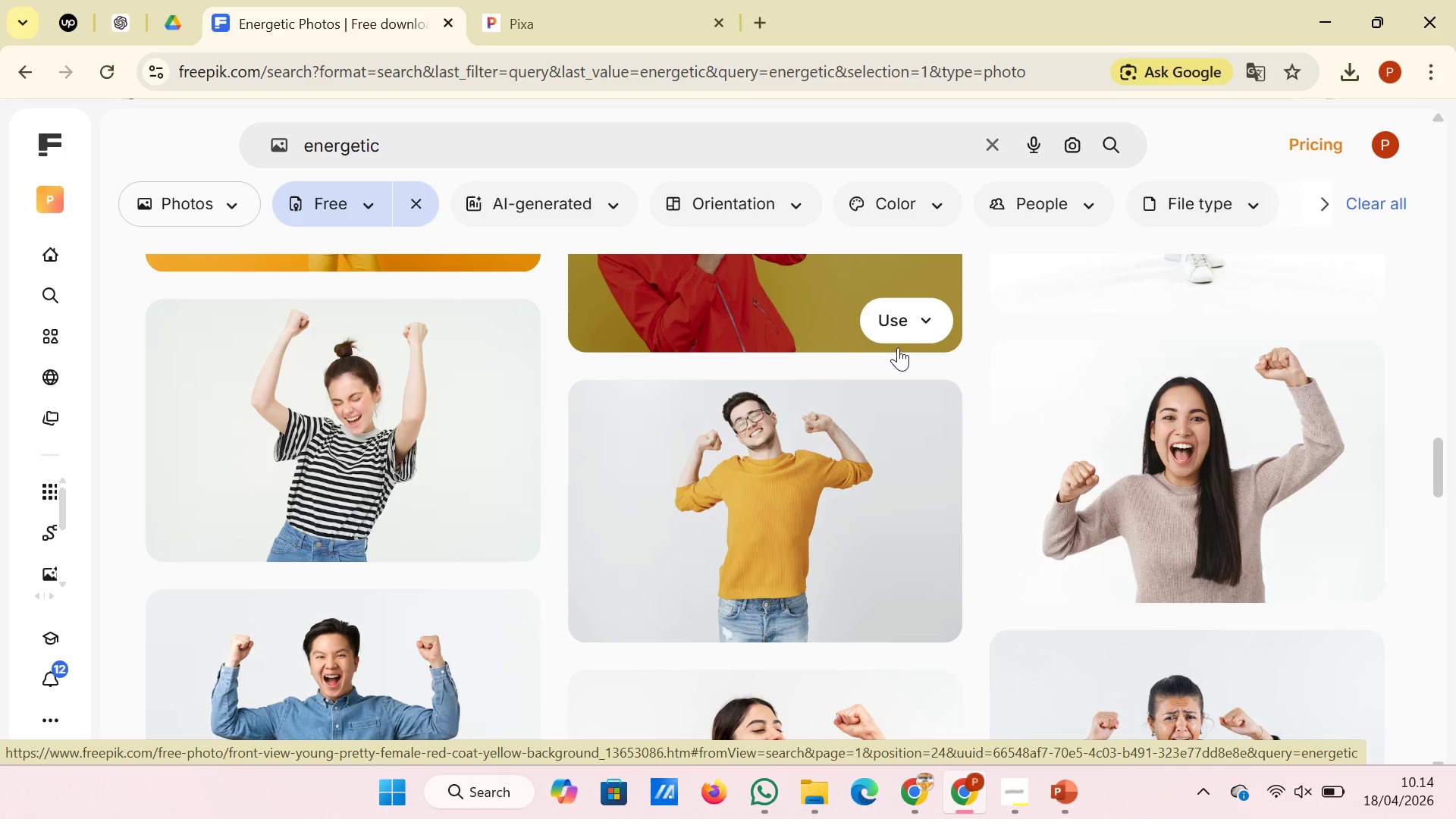 
wait(5.86)
 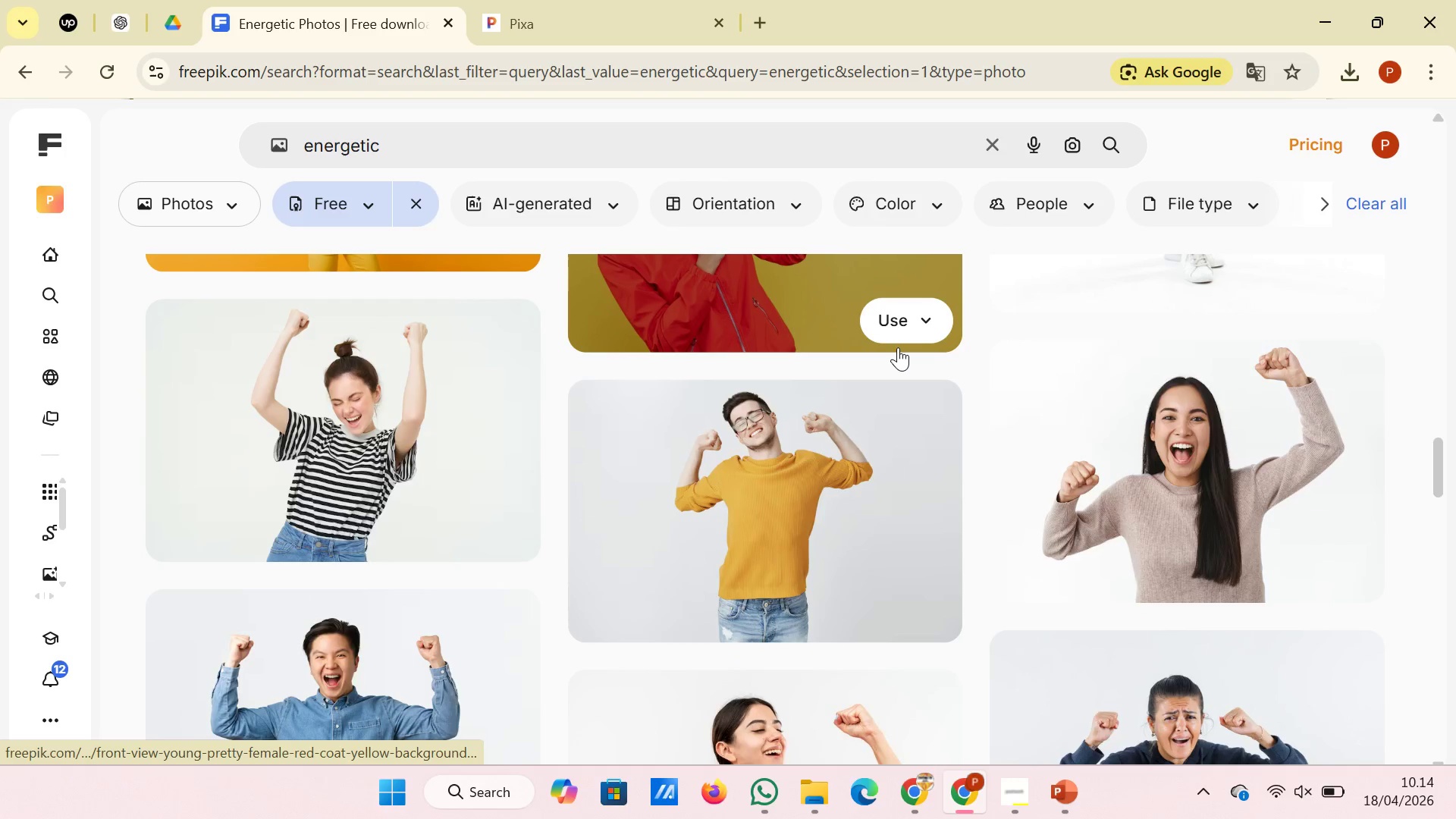 
scroll: coordinate [898, 347], scroll_direction: down, amount: 9.0
 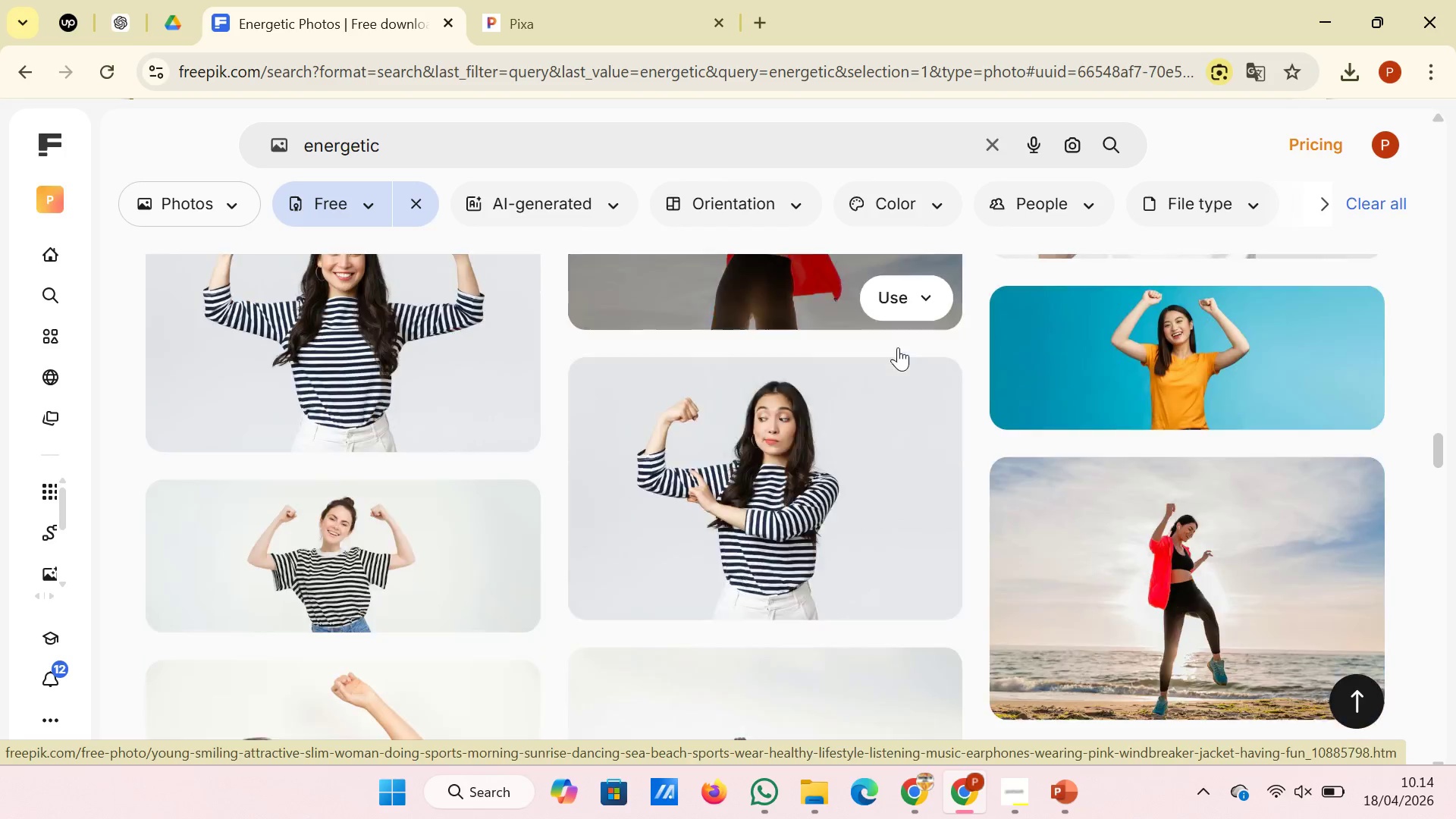 
scroll: coordinate [898, 347], scroll_direction: none, amount: 0.0
 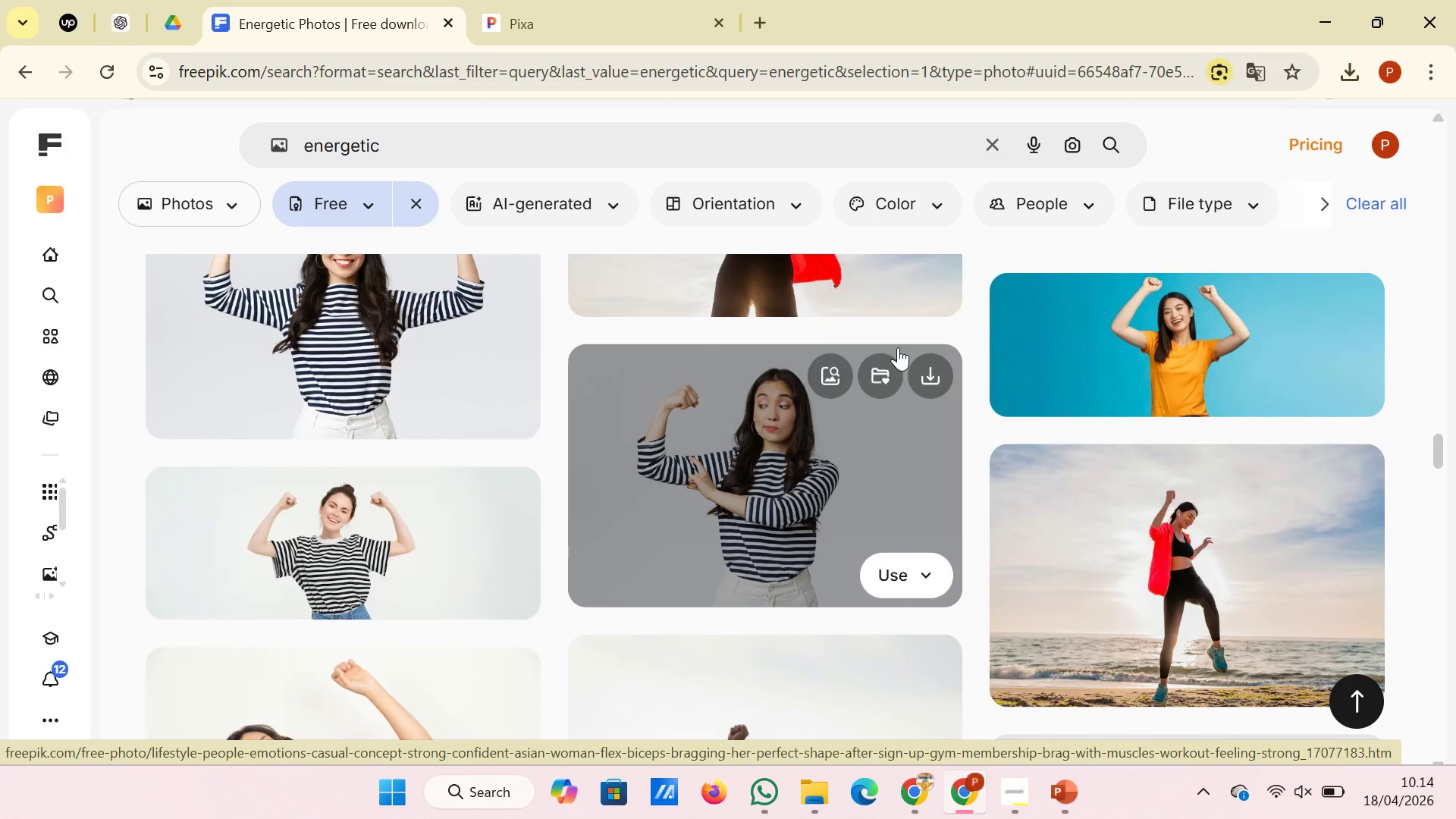 
scroll: coordinate [898, 347], scroll_direction: down, amount: 17.0
 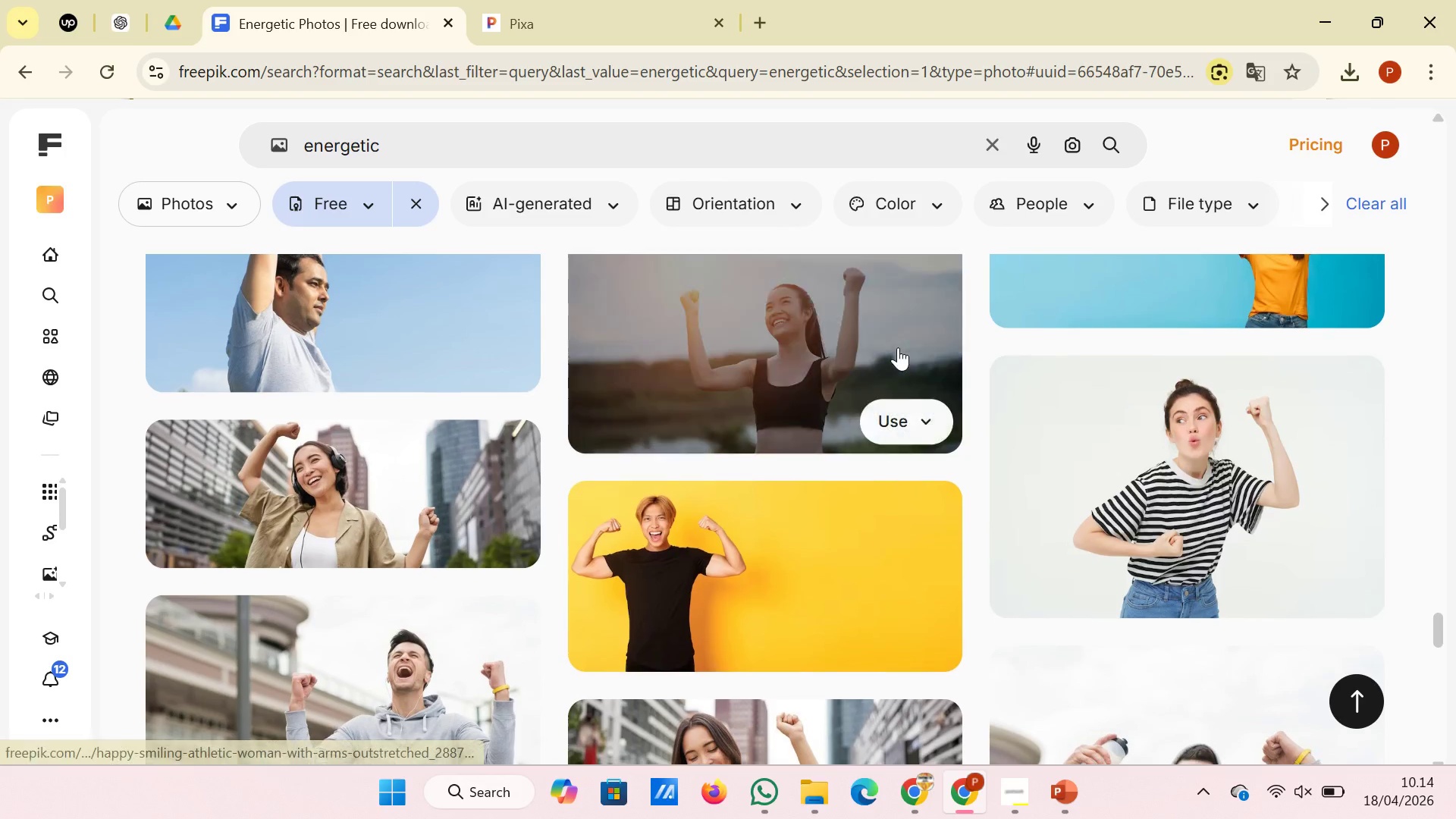 
scroll: coordinate [898, 347], scroll_direction: up, amount: 3.0
 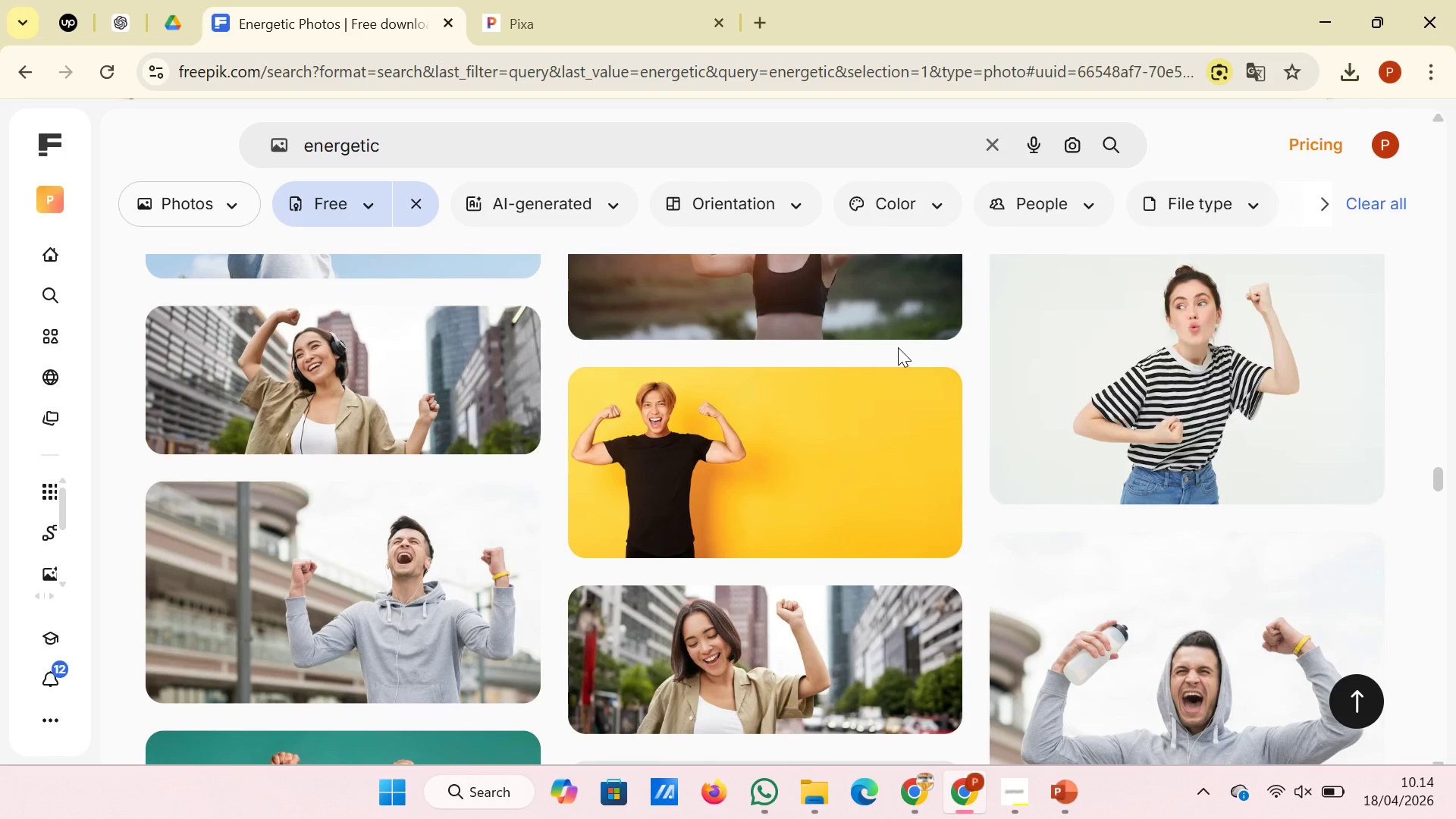 
scroll: coordinate [898, 347], scroll_direction: down, amount: 5.0
 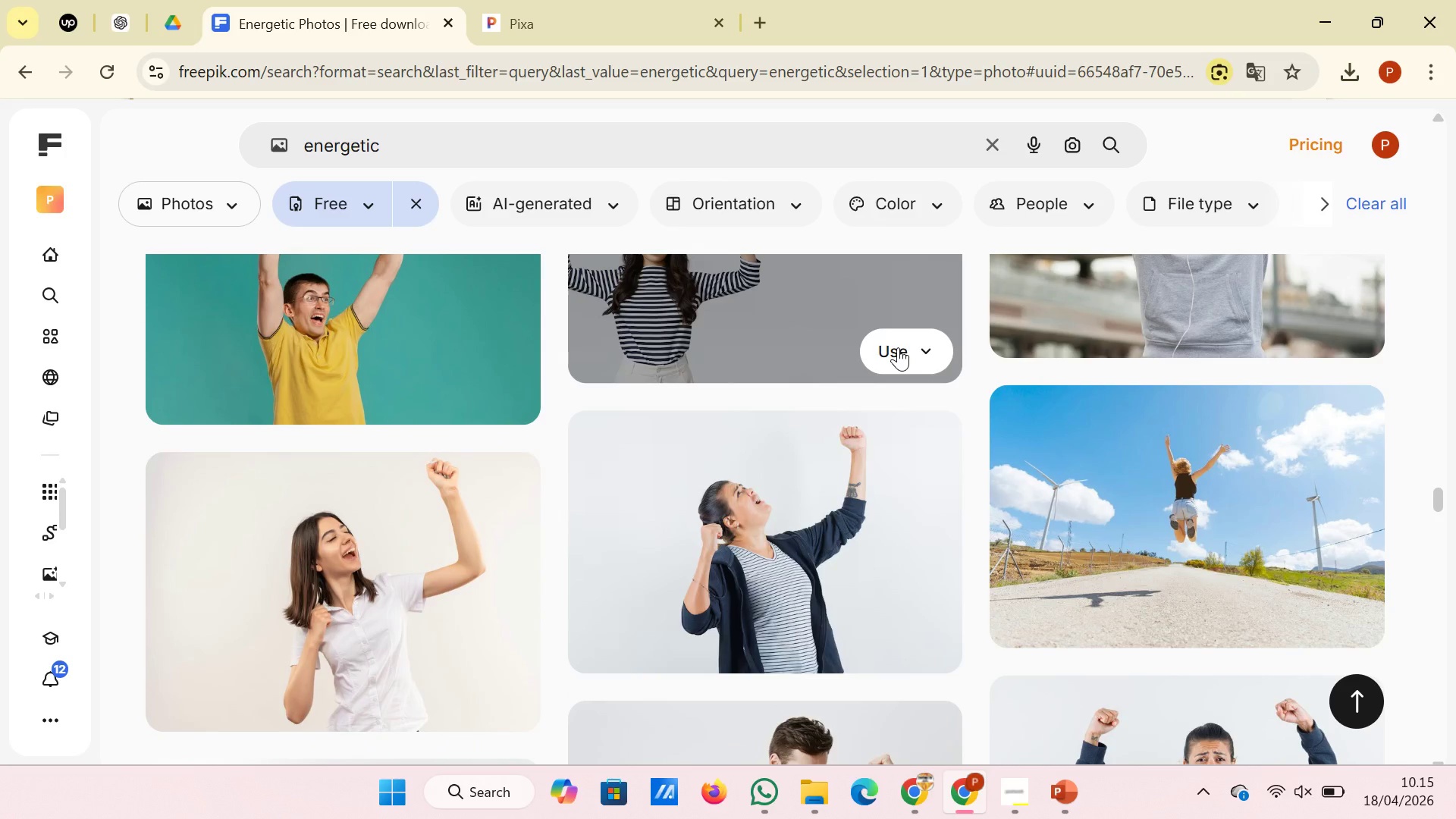 
scroll: coordinate [898, 347], scroll_direction: up, amount: 2.0
 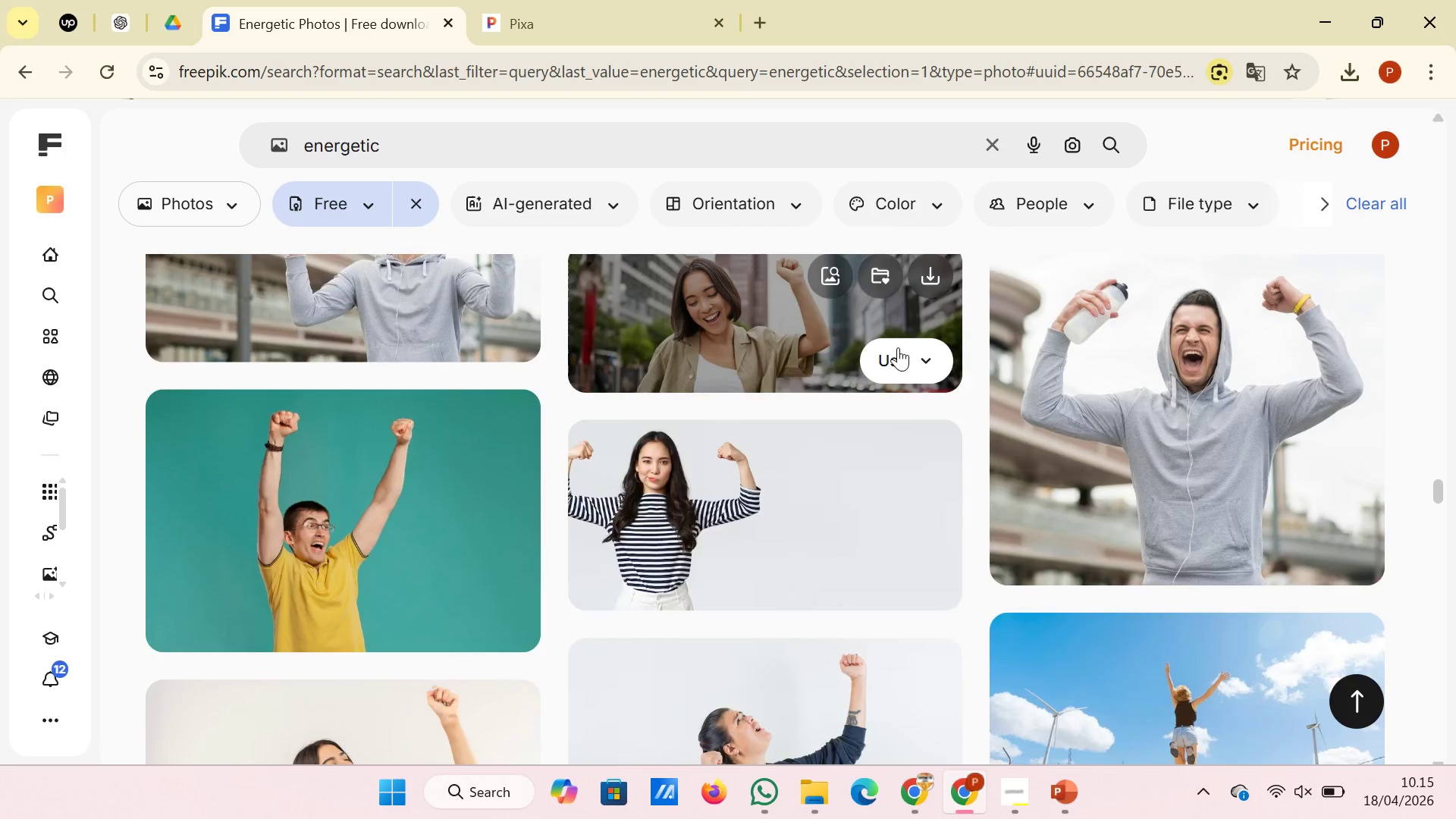 
scroll: coordinate [898, 347], scroll_direction: down, amount: 22.0
 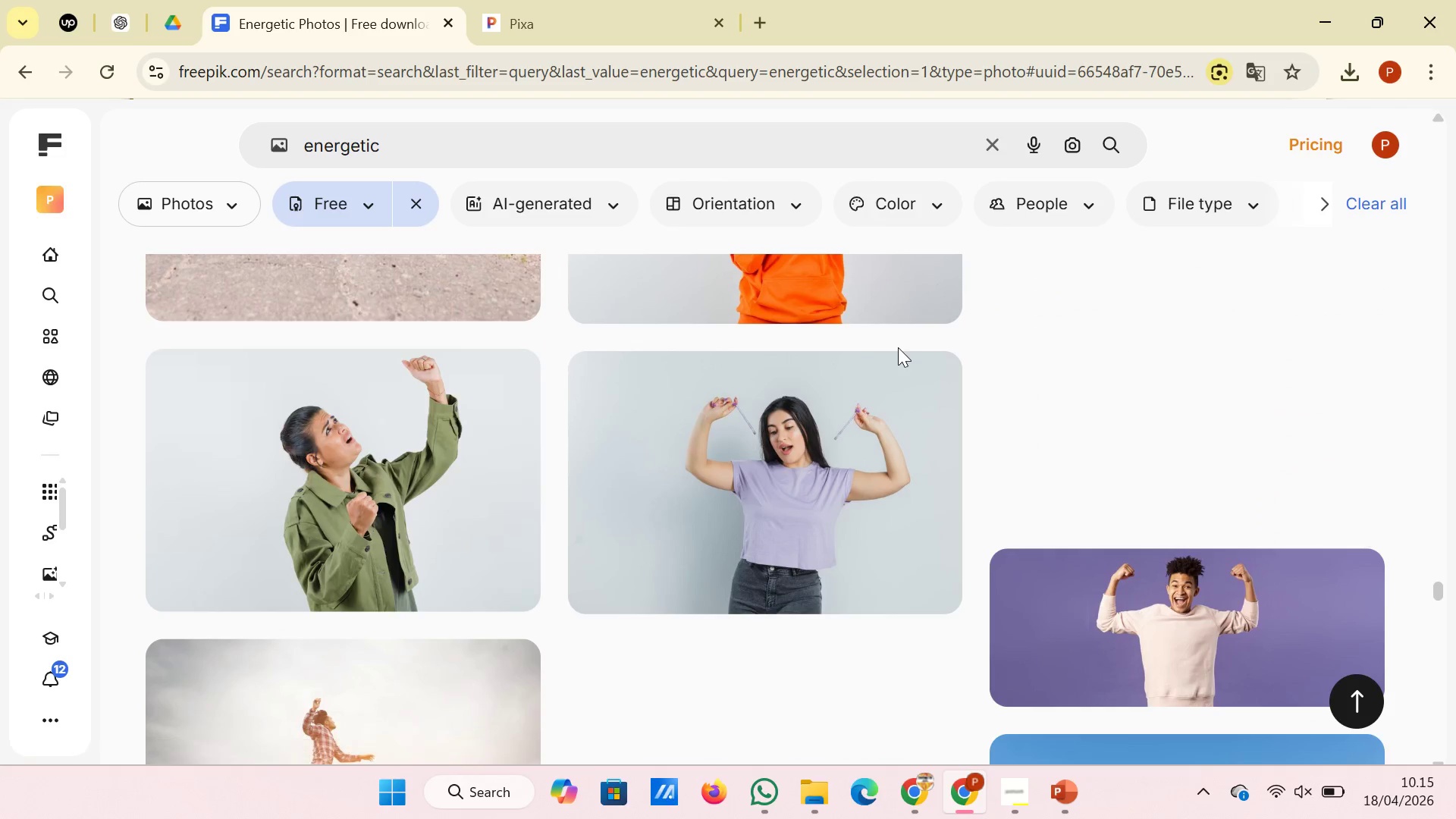 
scroll: coordinate [922, 518], scroll_direction: down, amount: 12.0
 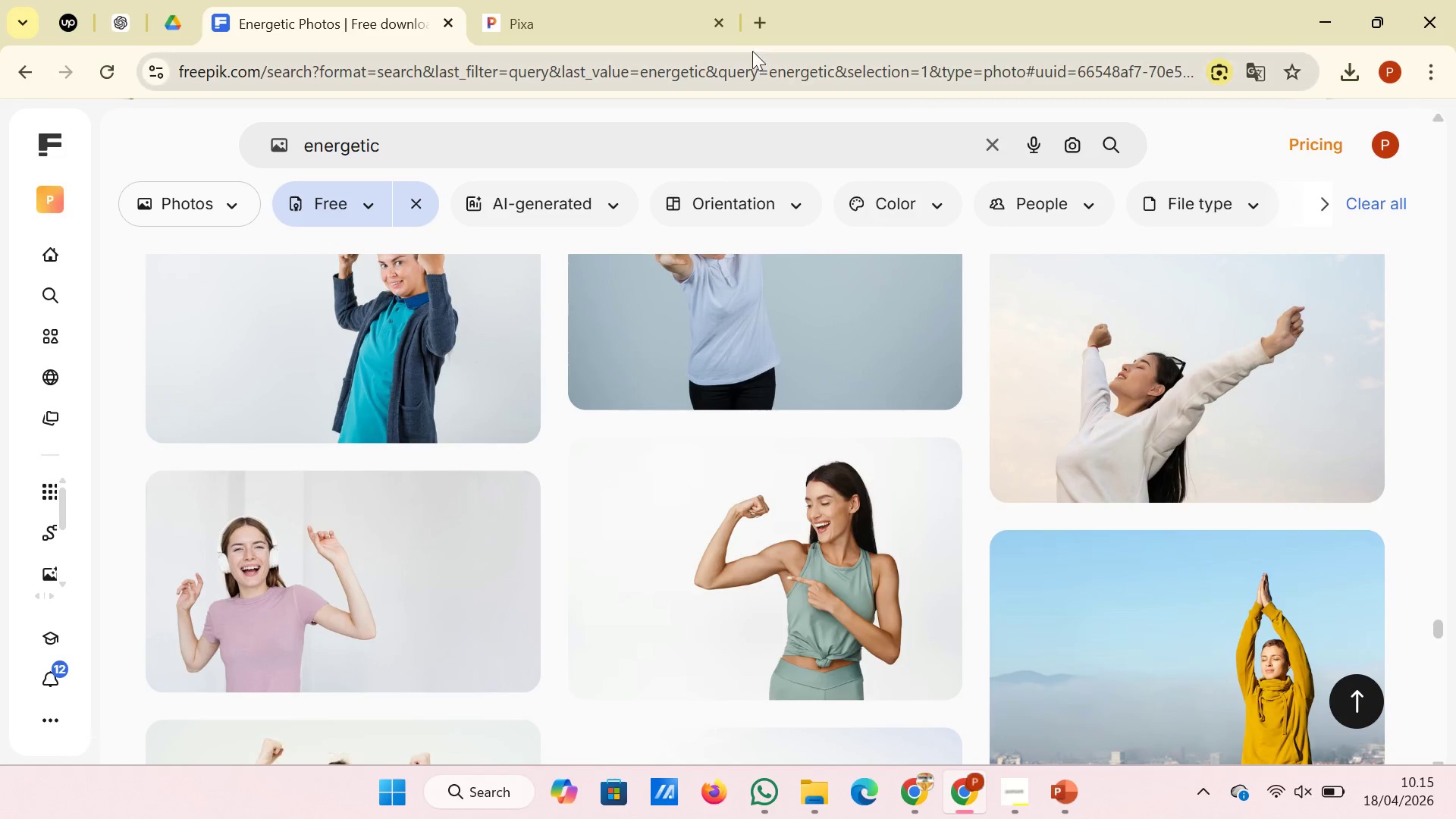 
left_click([684, 0])
 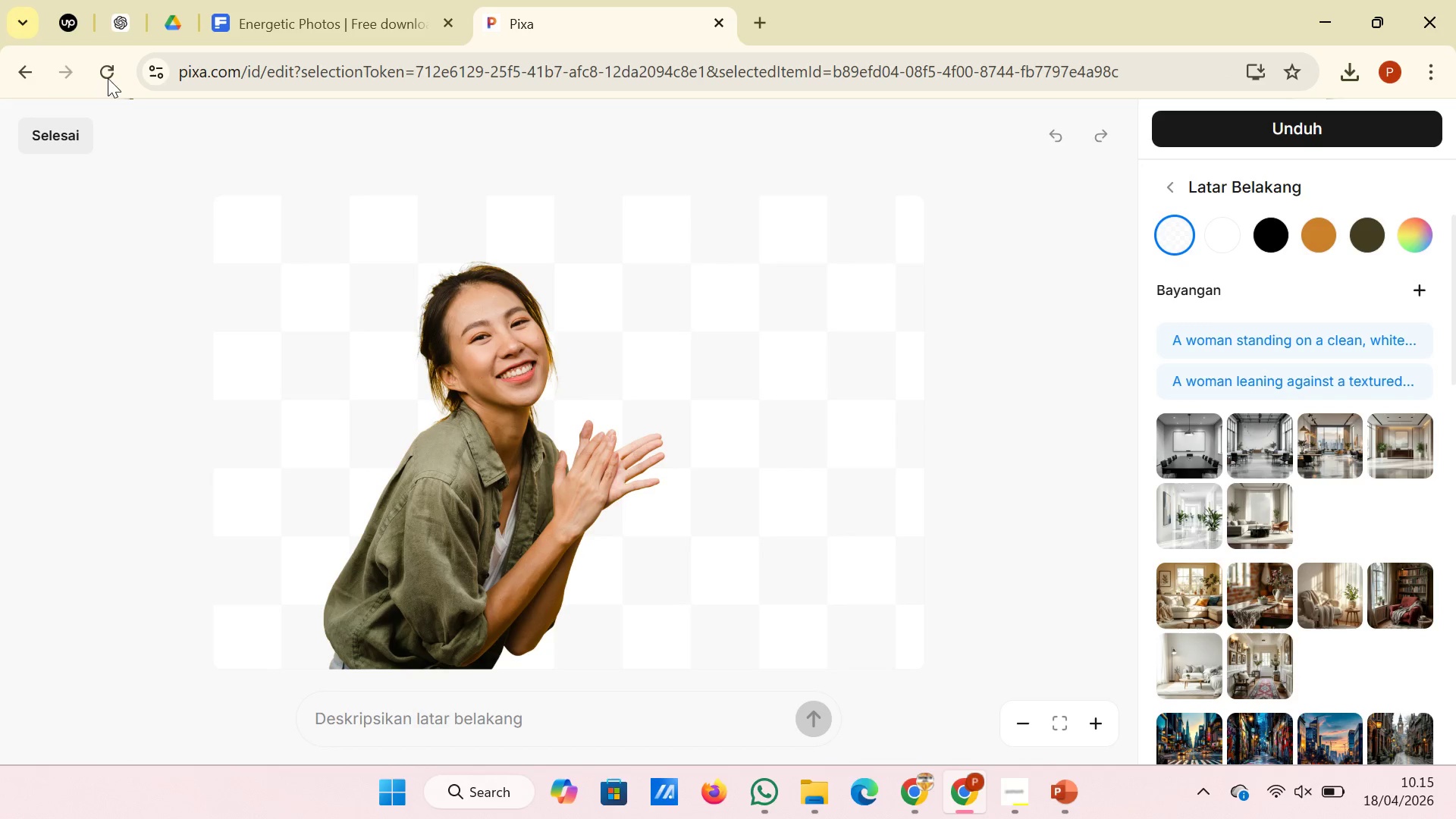 
left_click([26, 71])
 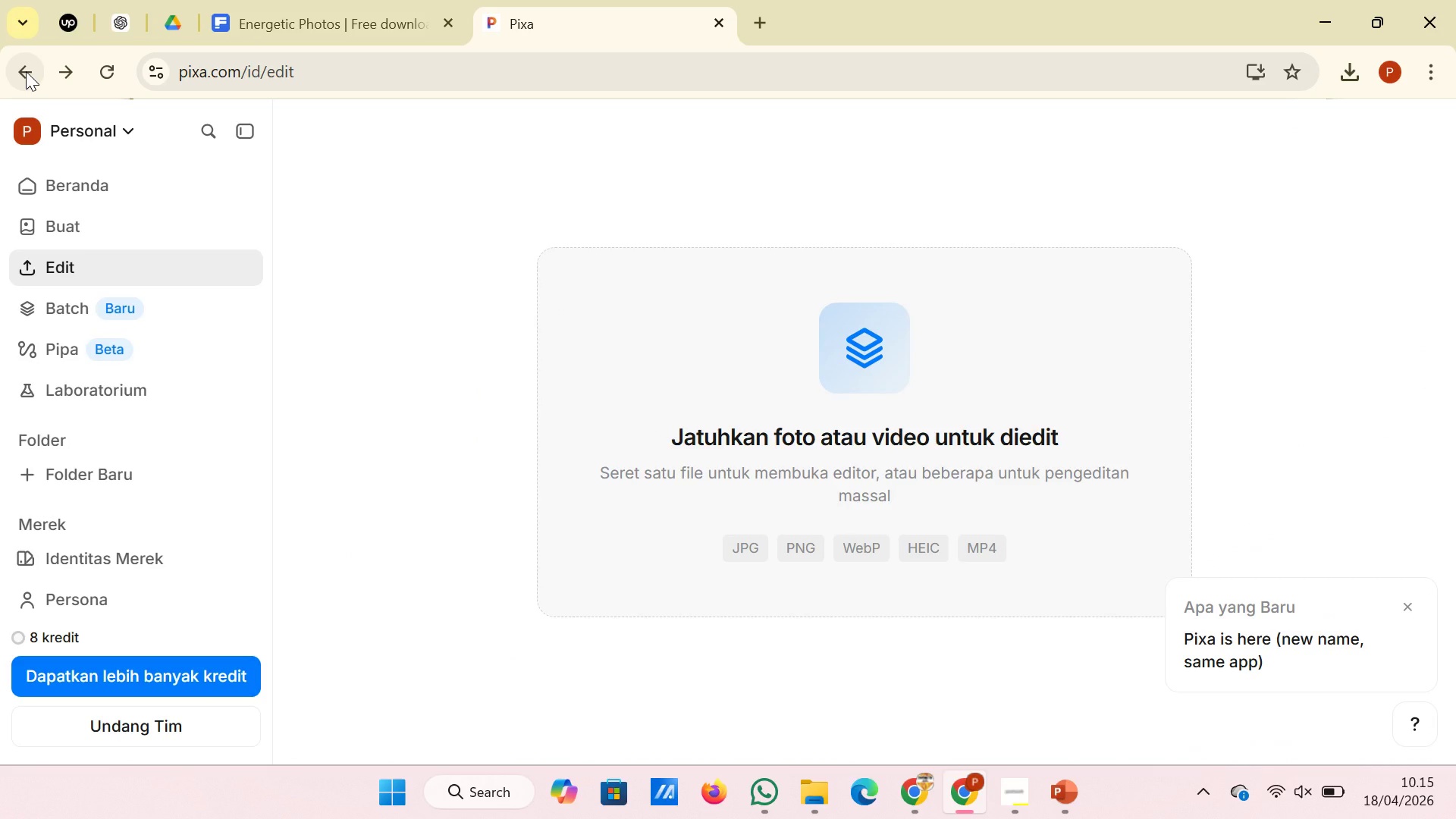 
left_click([793, 349])
 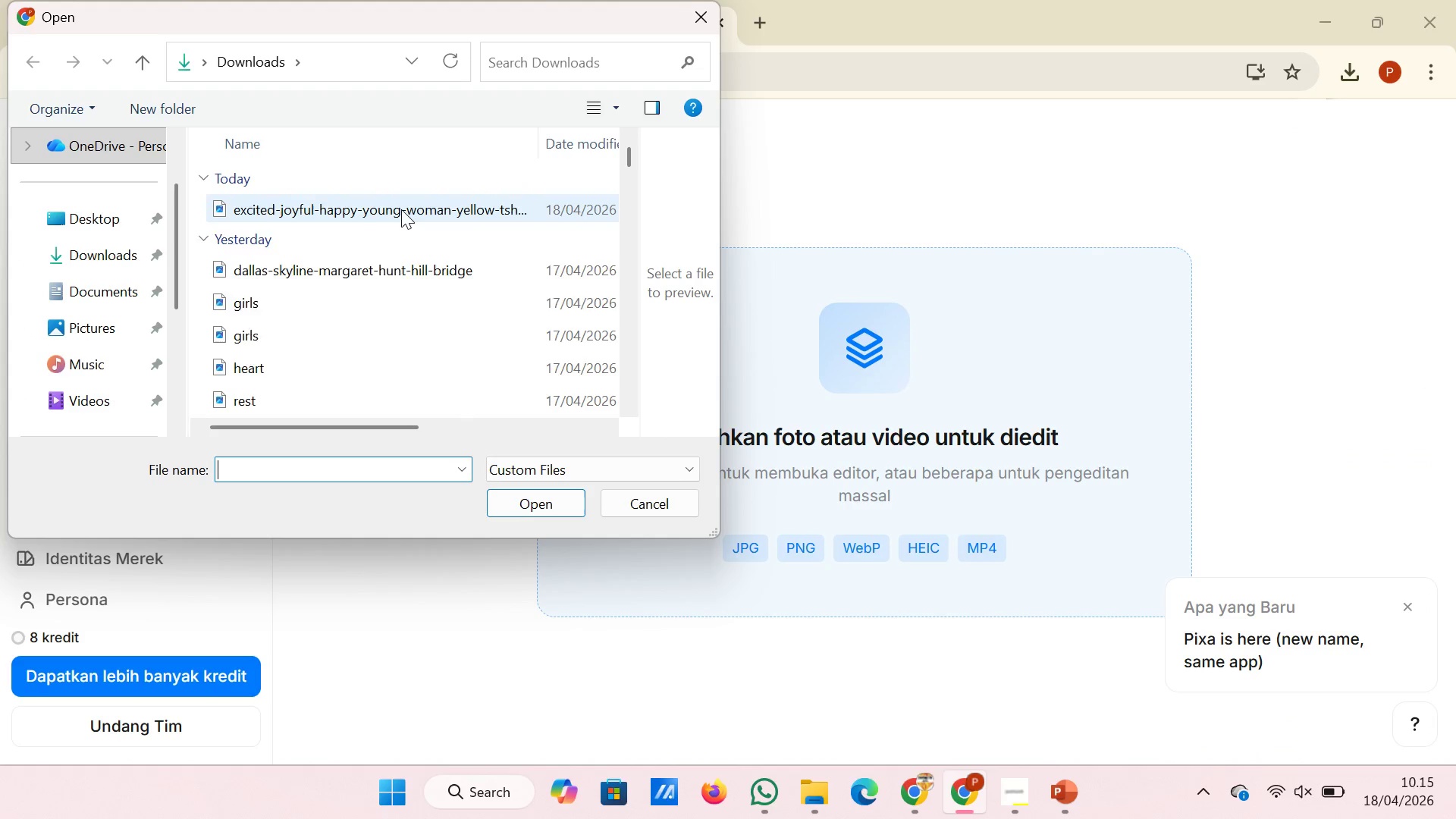 
left_click([401, 209])
 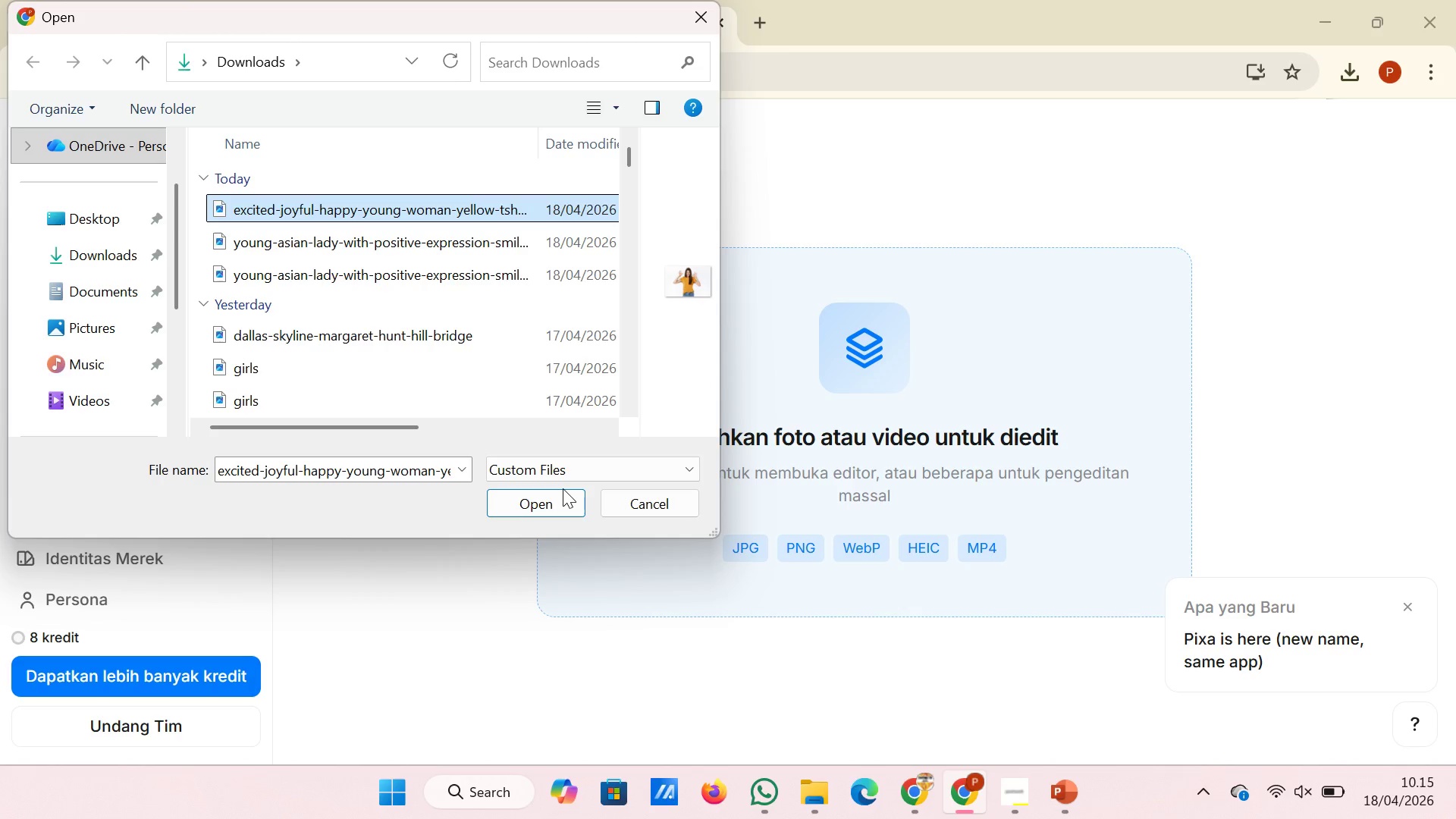 
left_click([556, 246])
 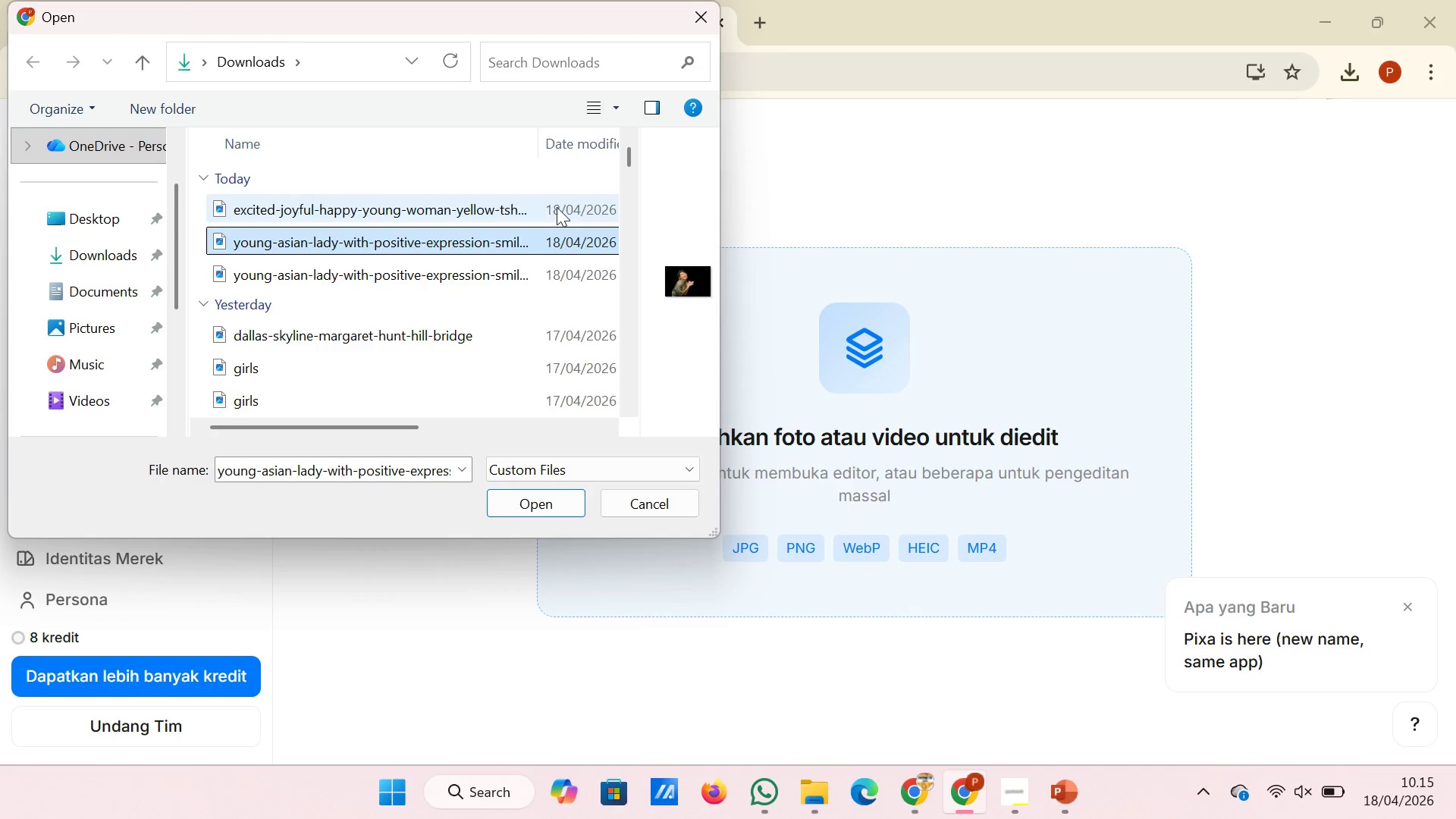 
left_click([557, 206])
 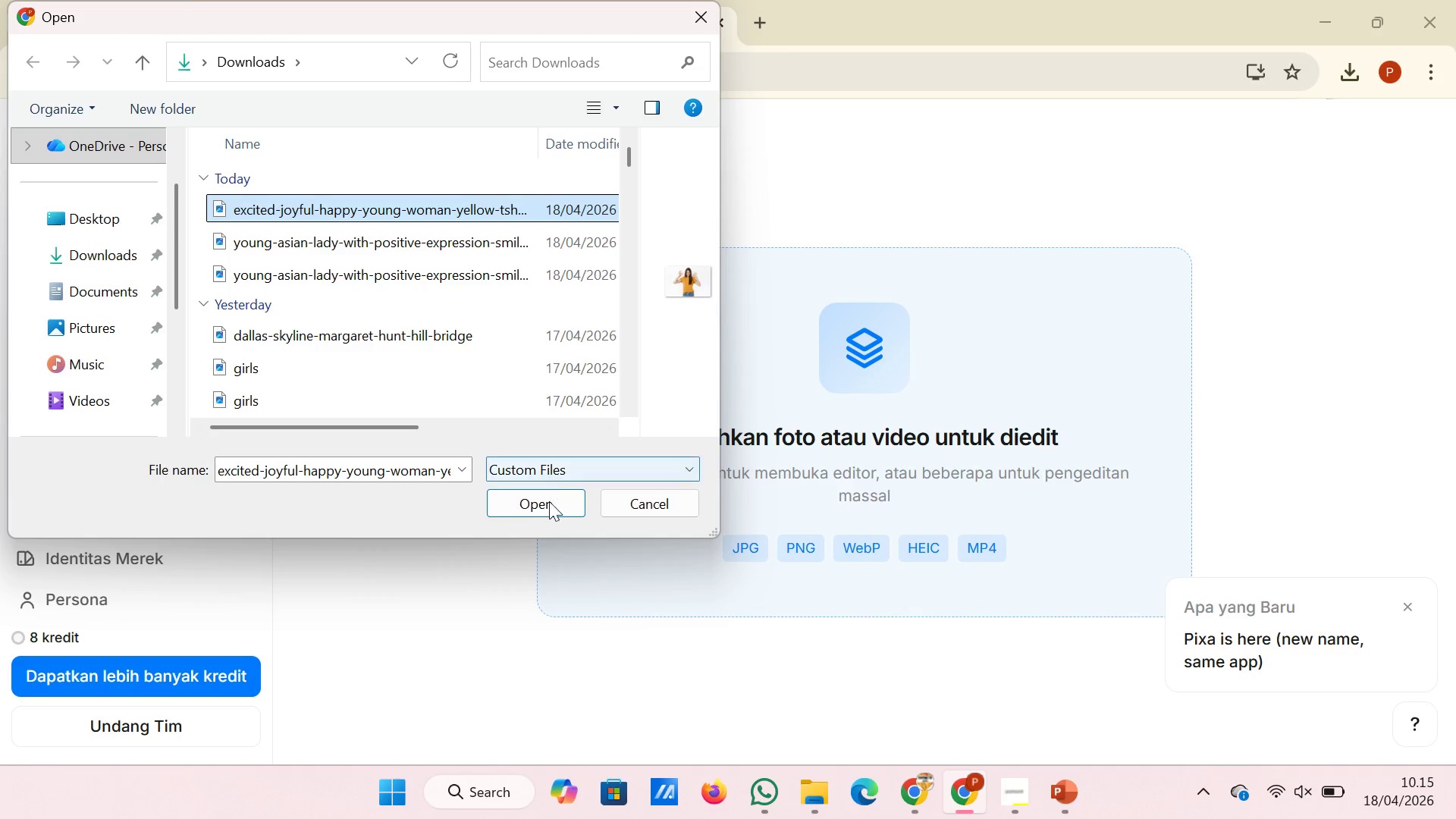 
left_click([549, 501])
 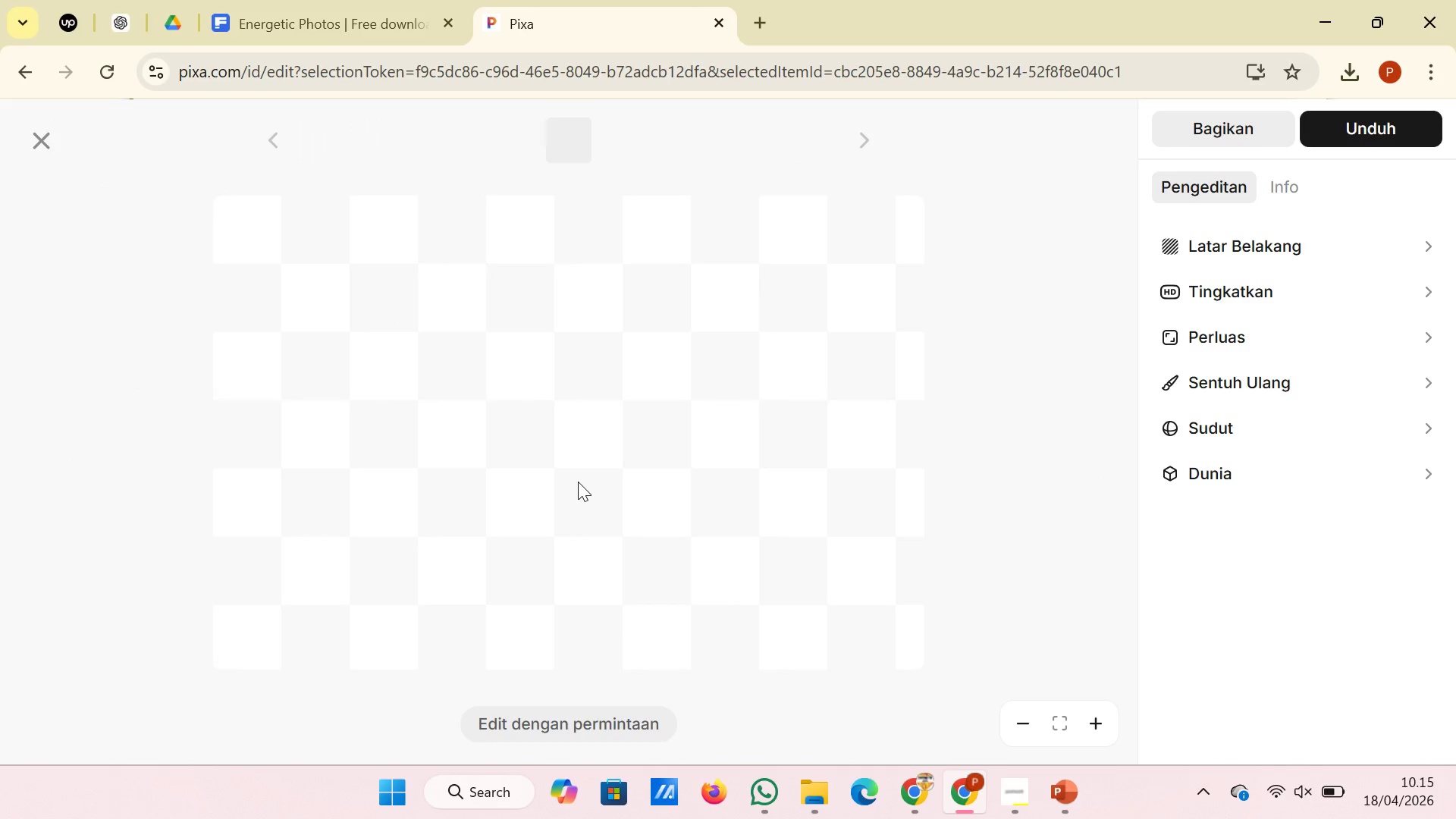 
wait(9.83)
 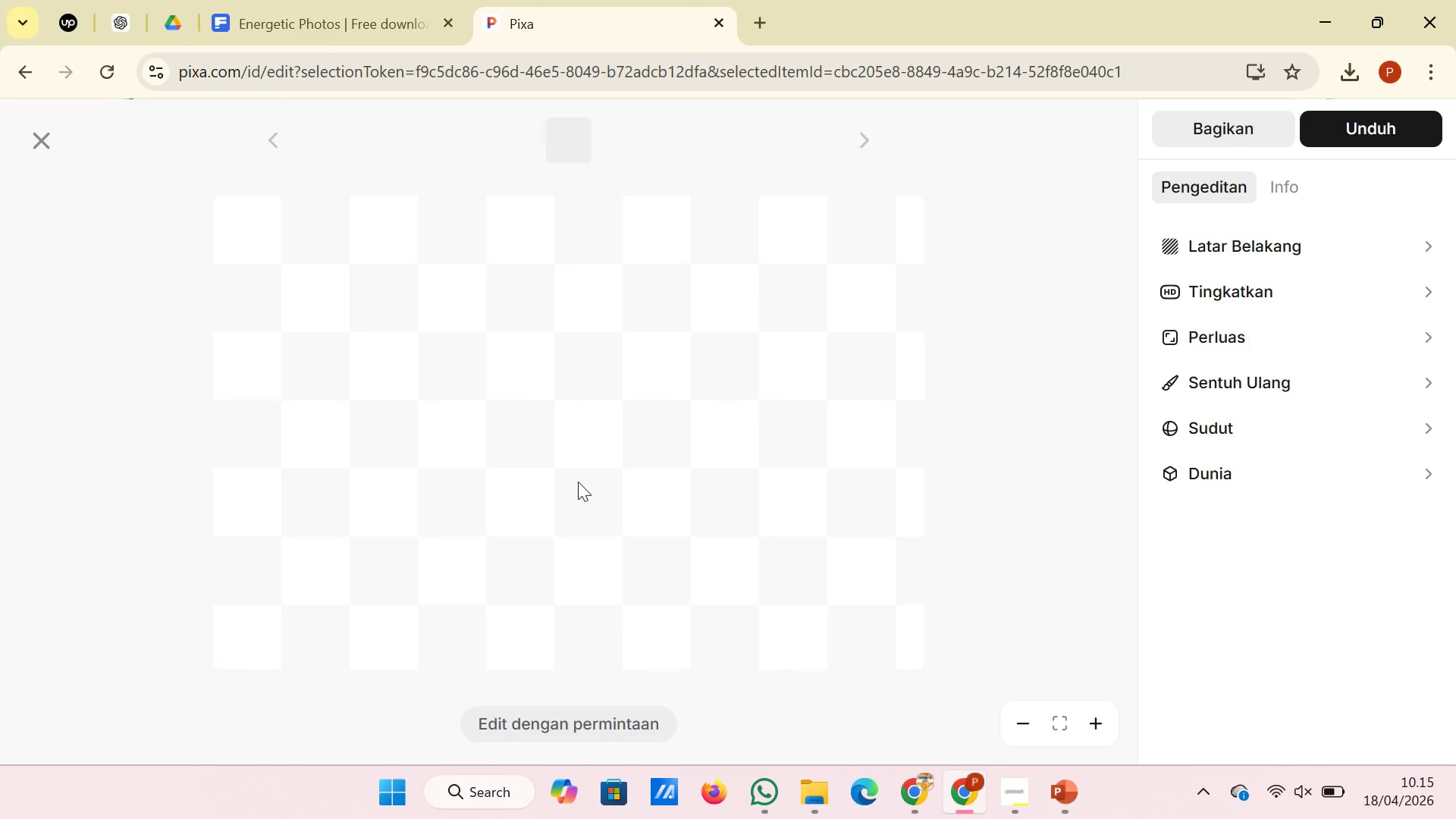 
left_click([1236, 240])
 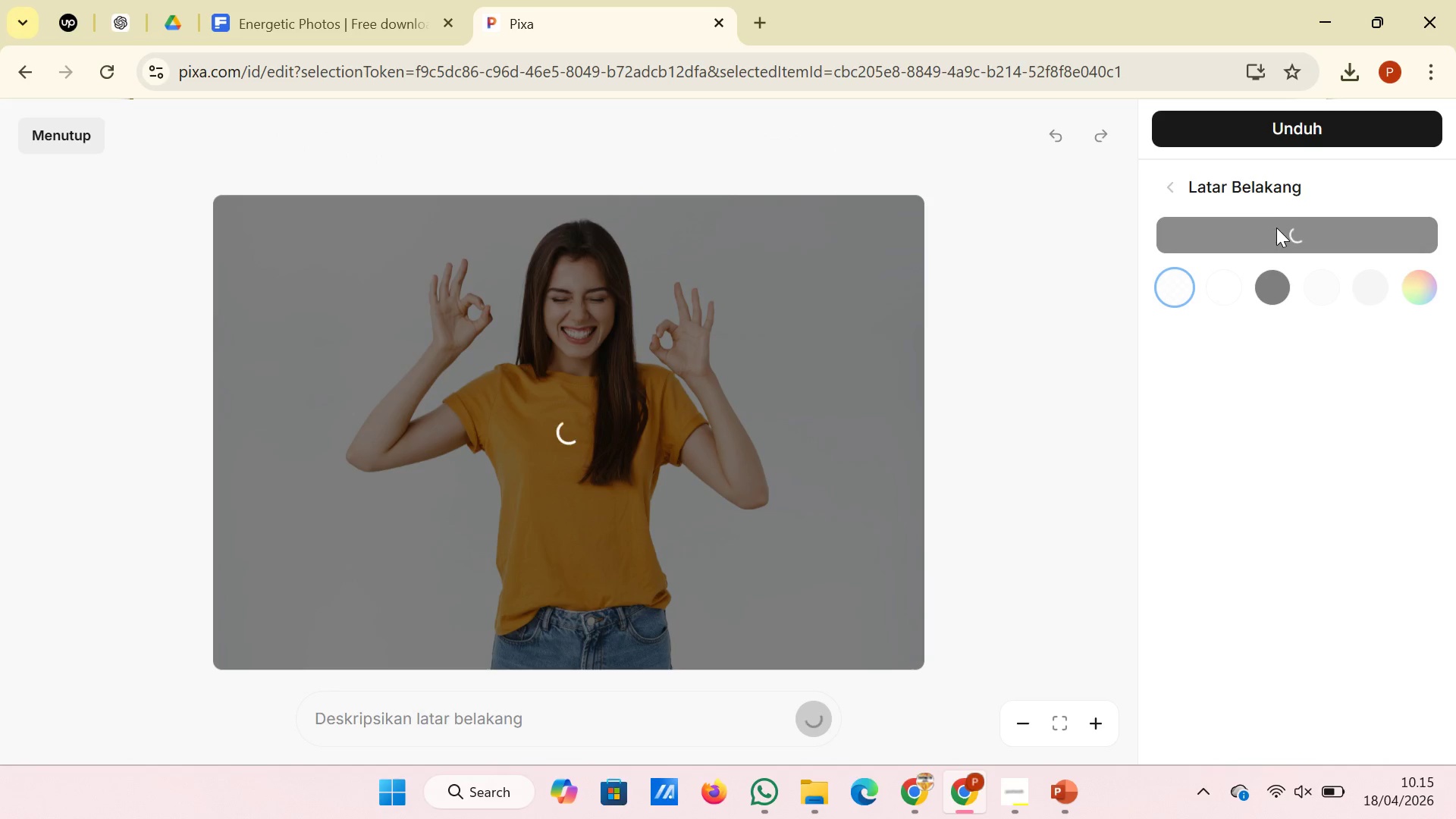 
mouse_move([1269, 171])
 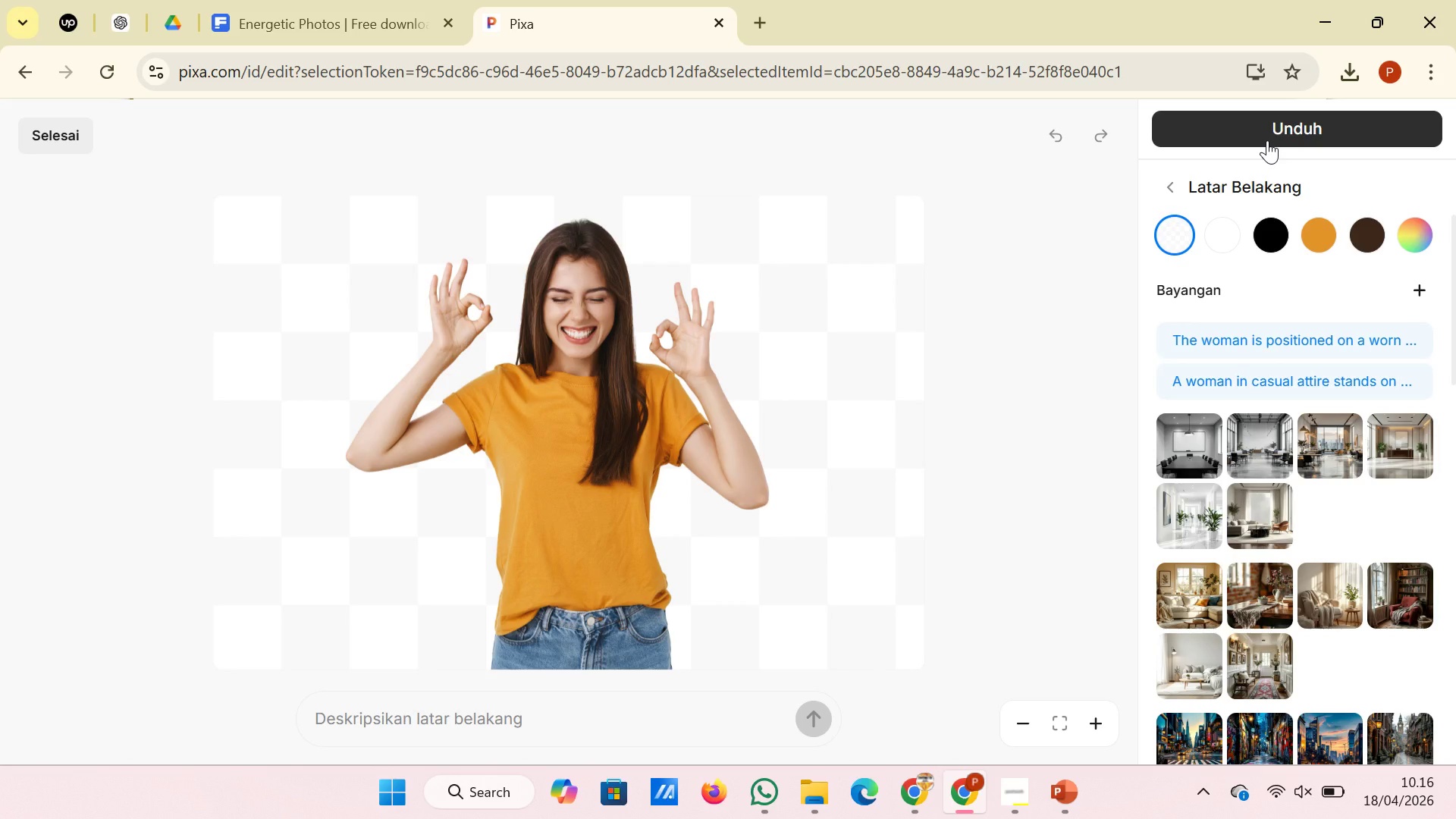 
wait(12.04)
 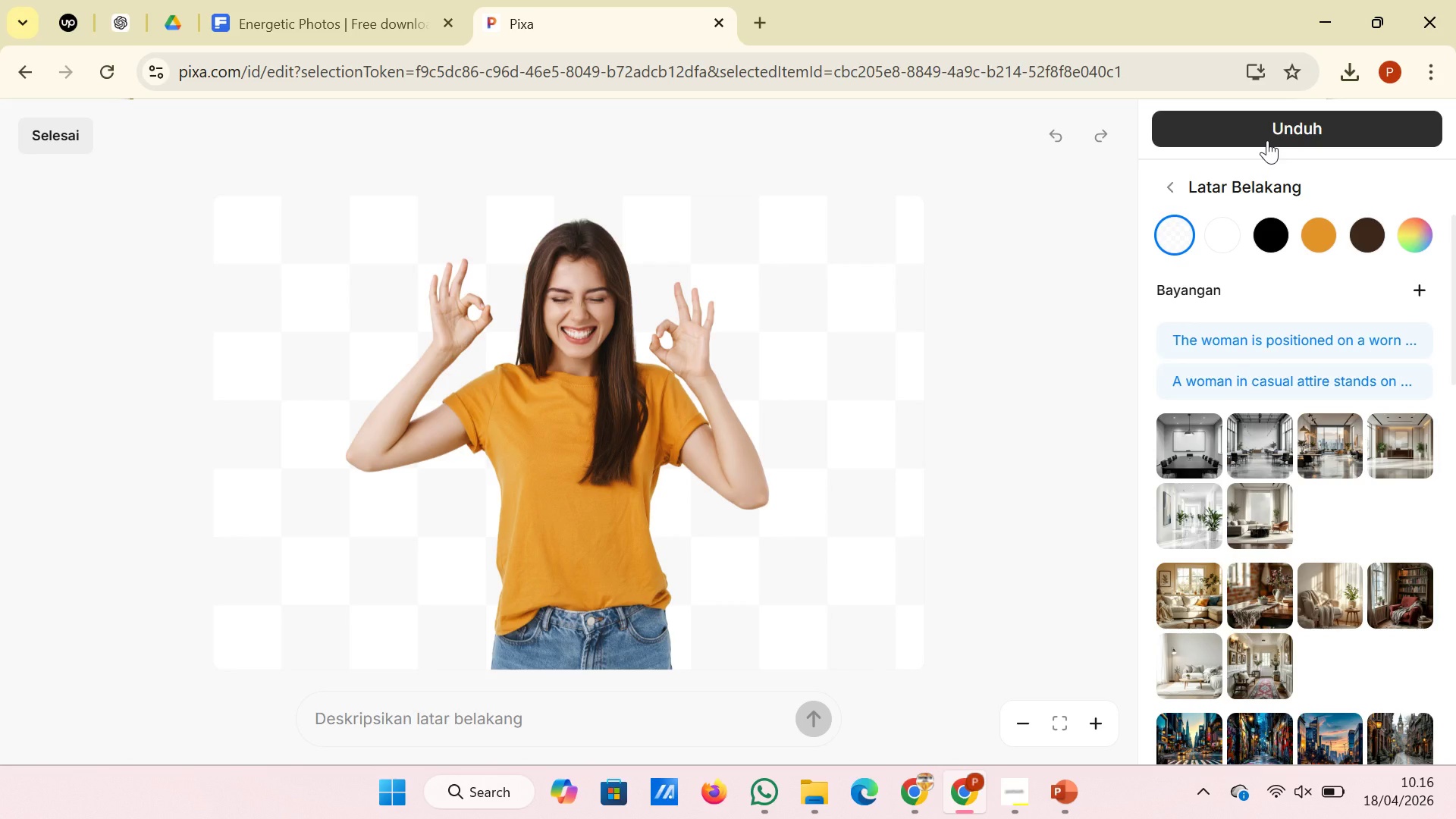 
left_click([1267, 140])
 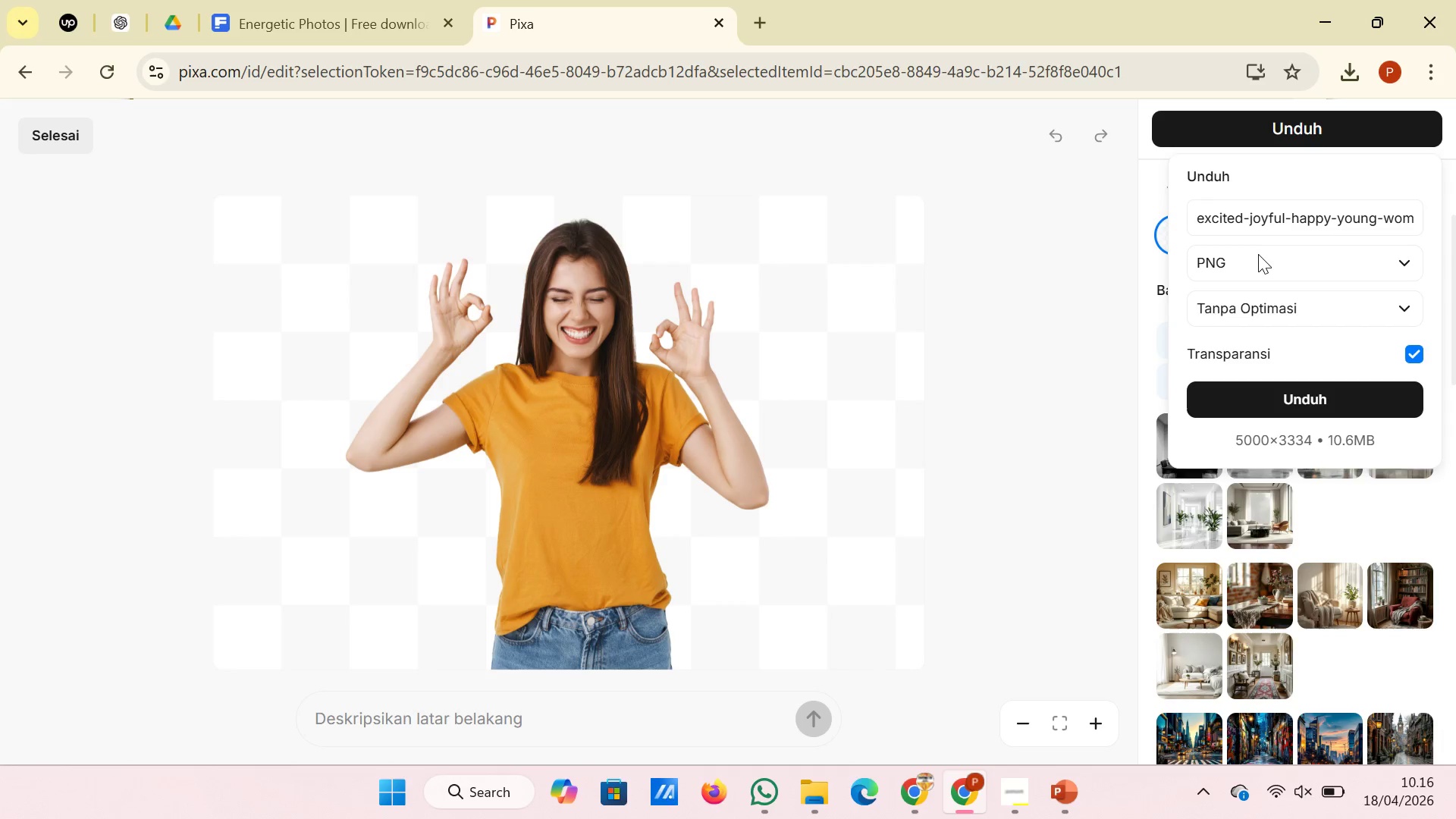 
wait(17.48)
 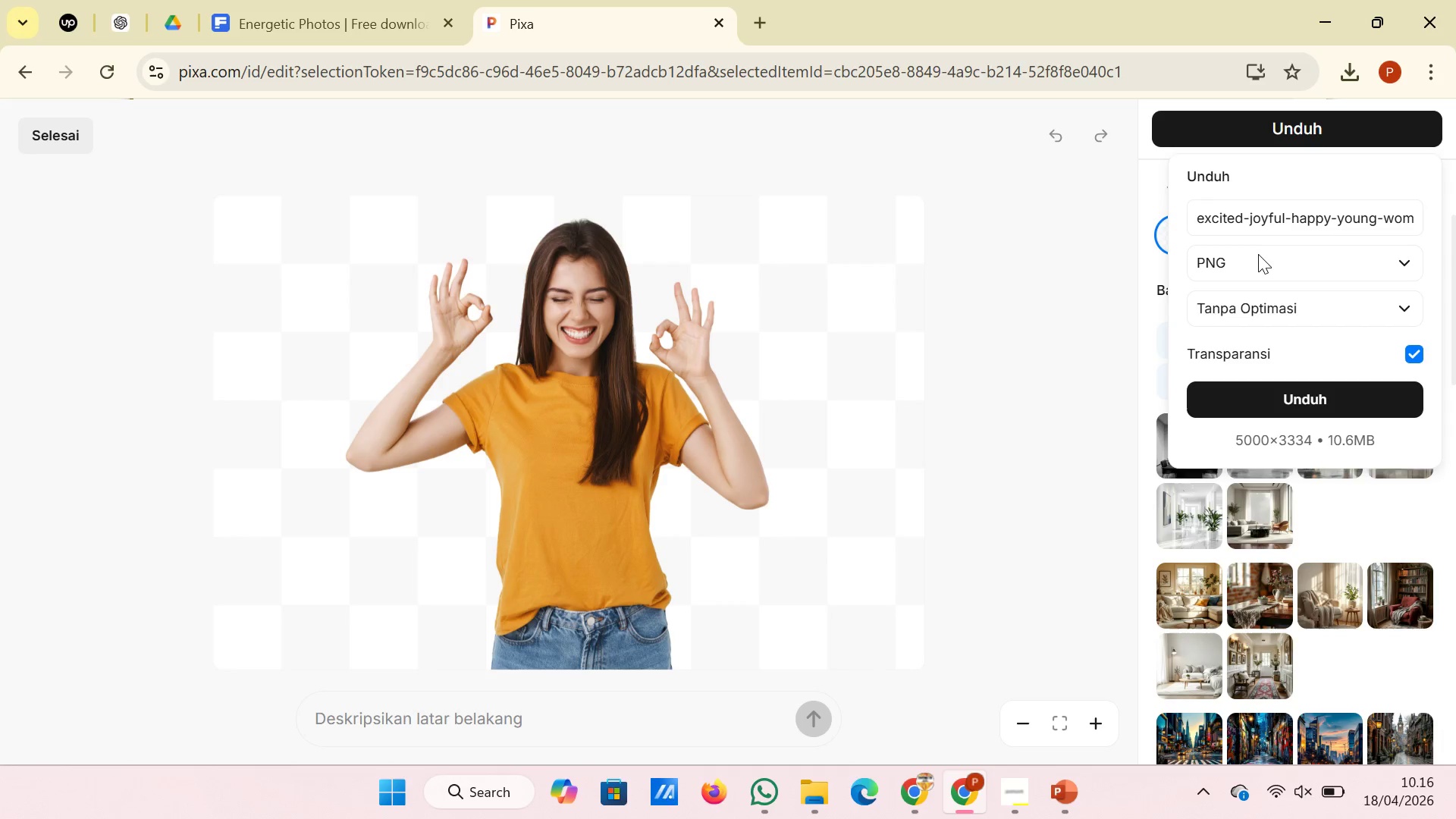 
left_click([1024, 794])